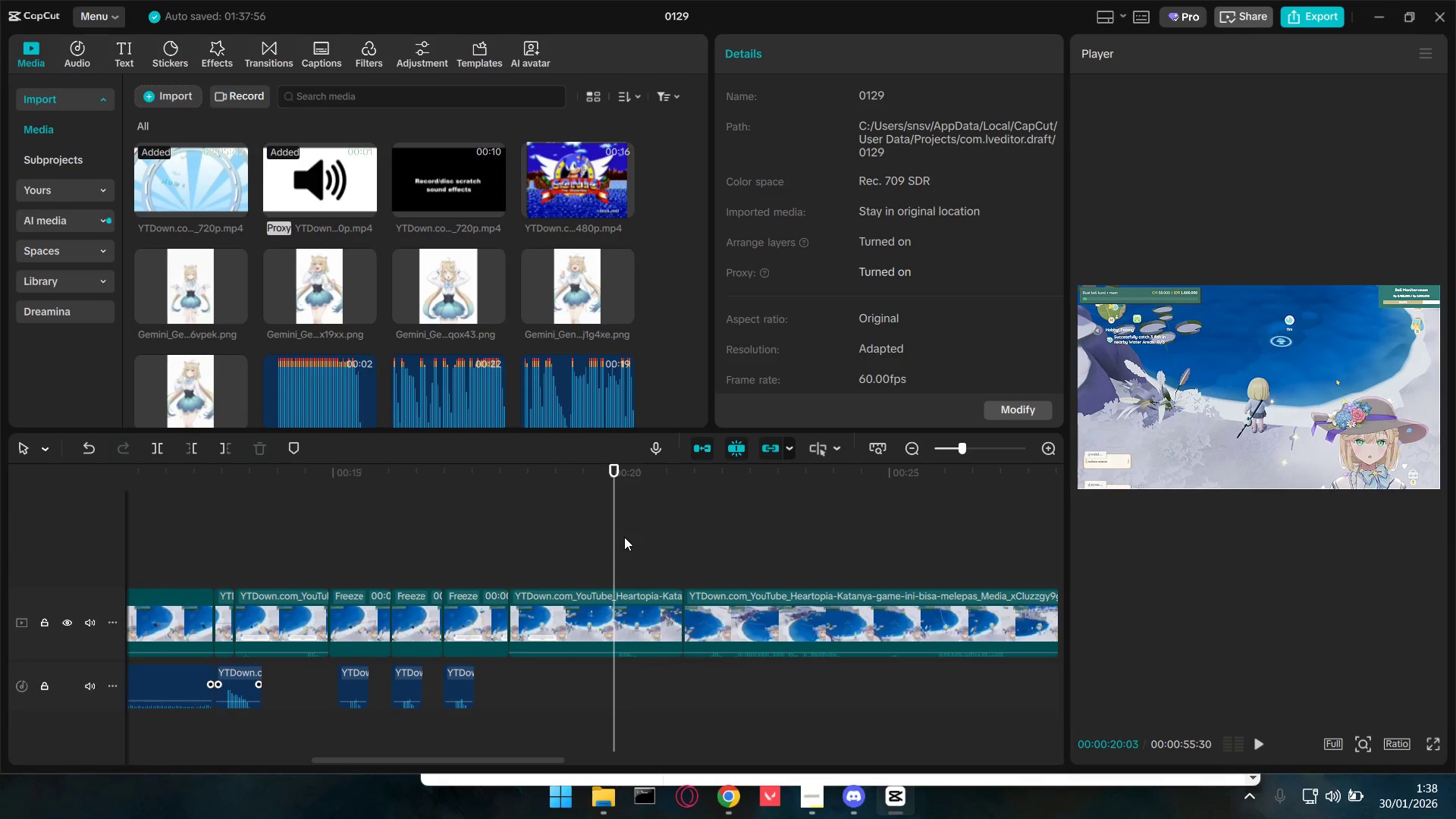 
key(Q)
 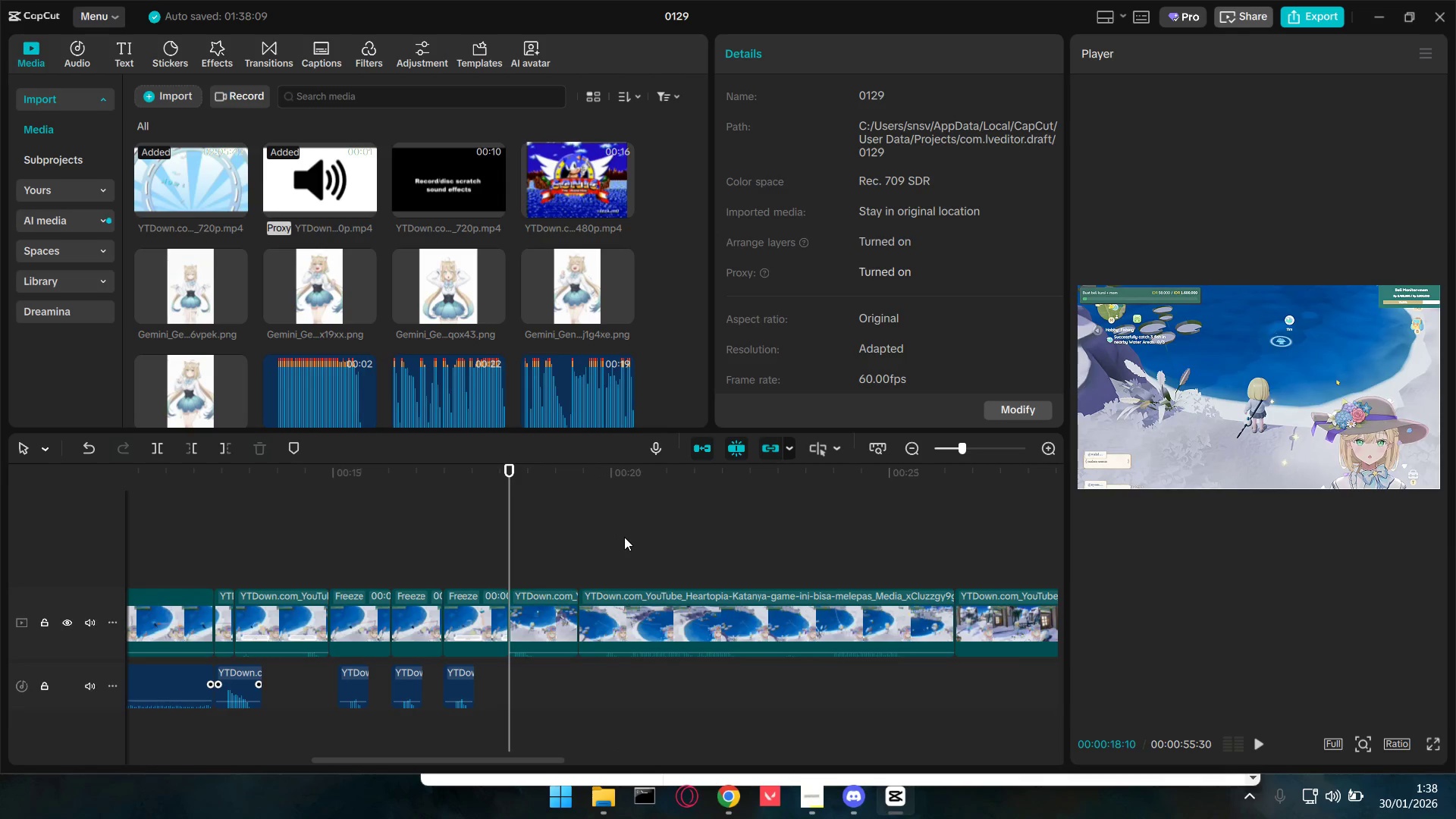 
key(Space)
 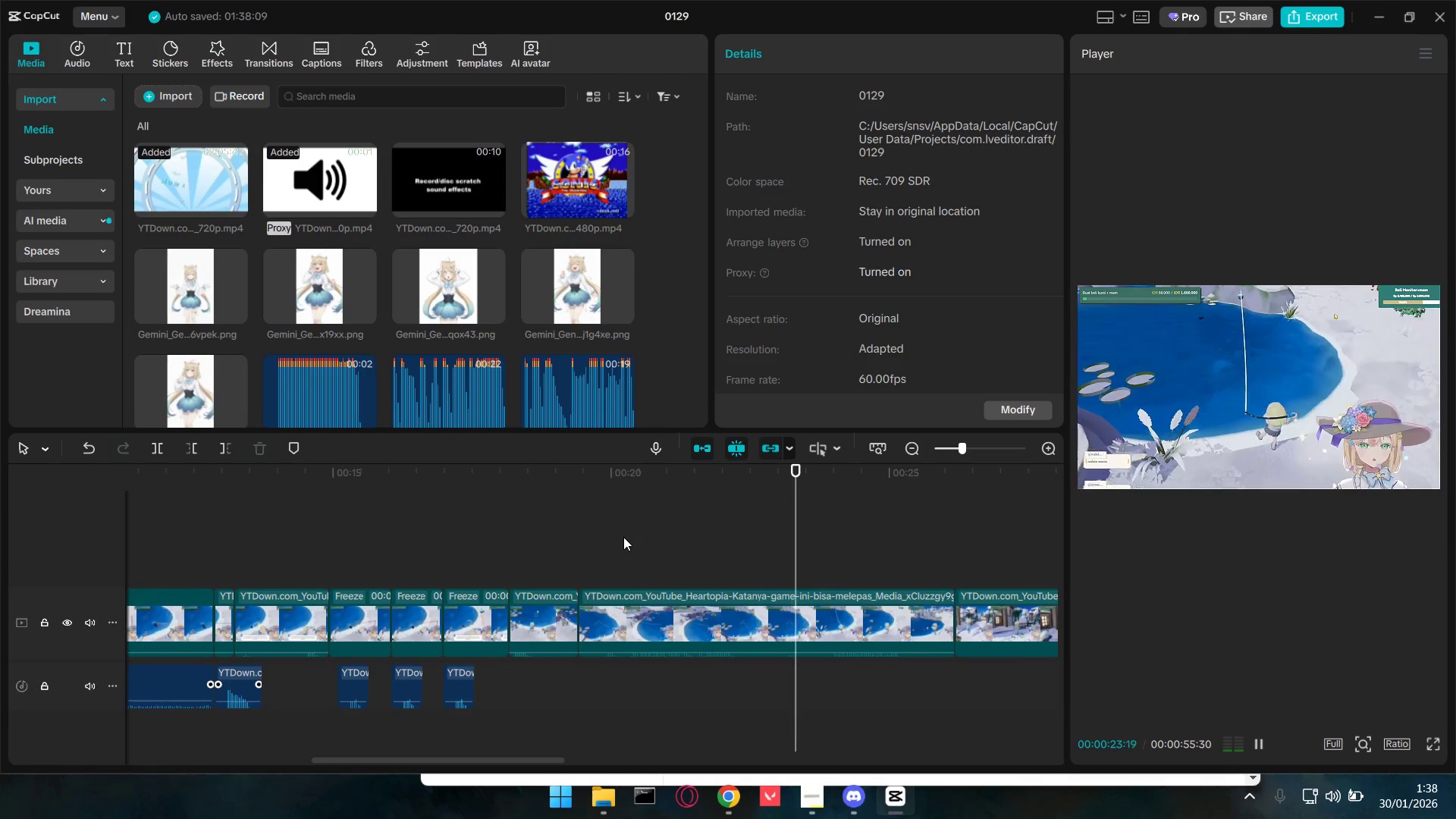 
wait(7.02)
 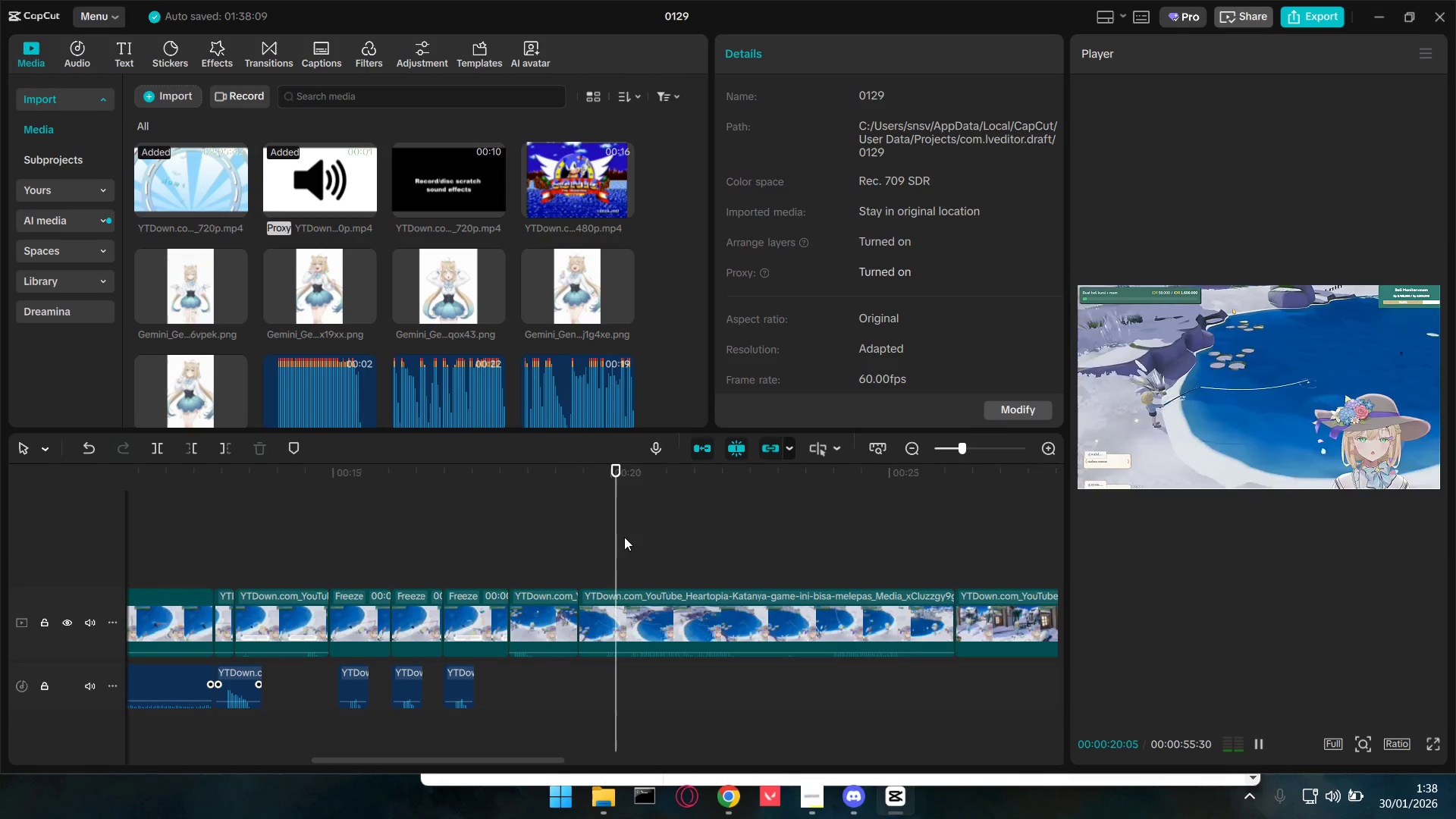 
left_click([742, 574])
 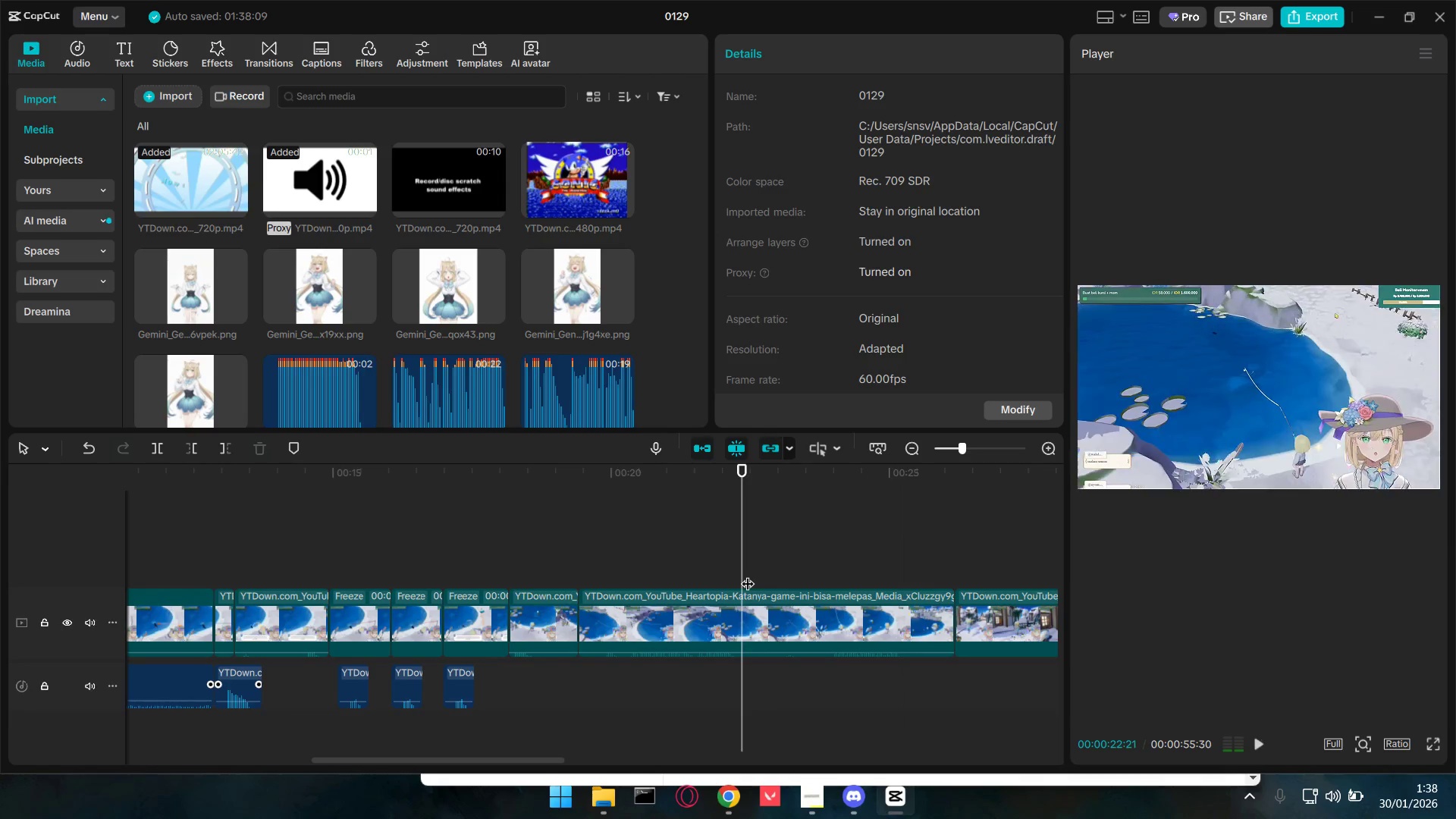 
key(Space)
 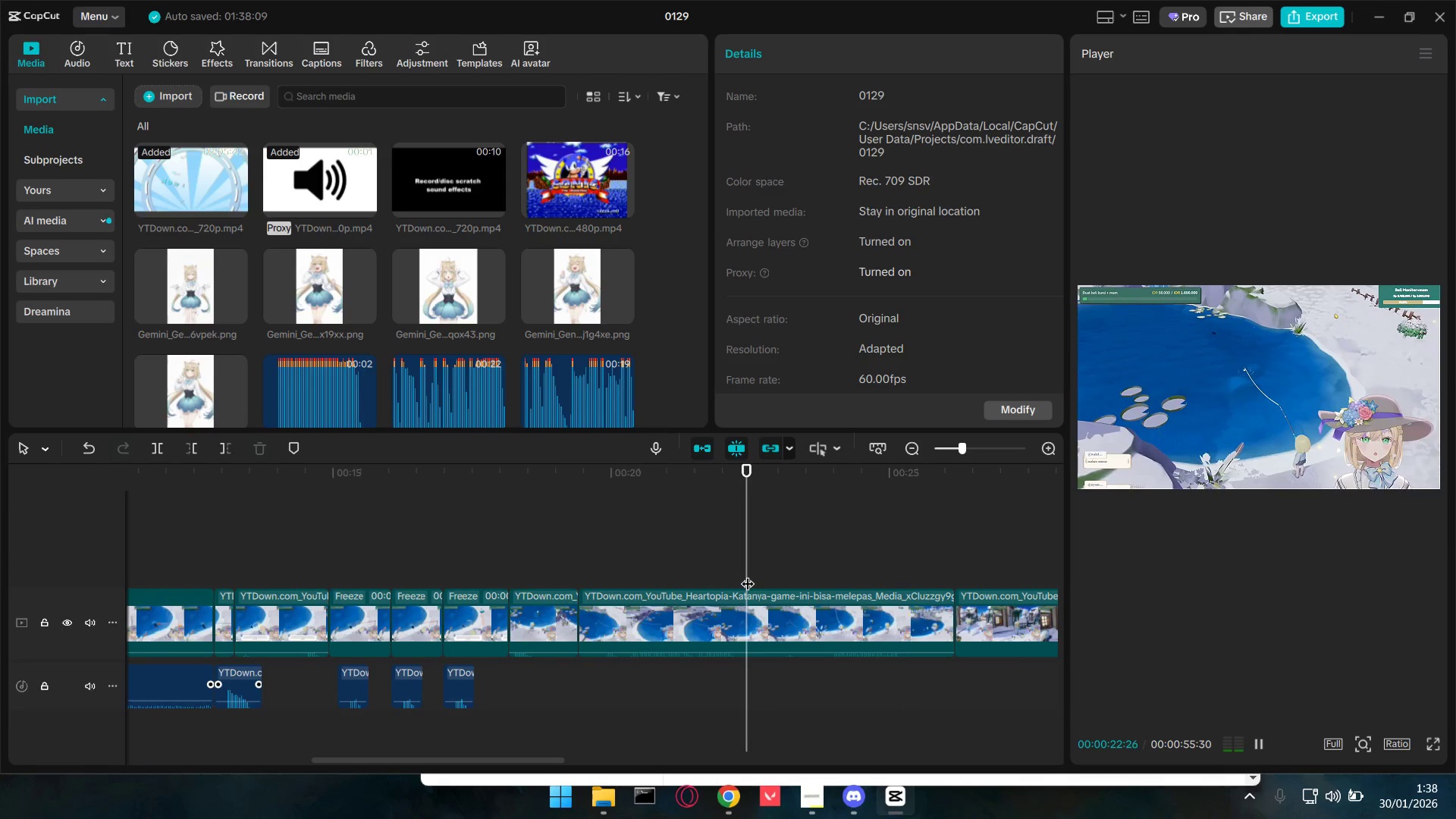 
key(Space)
 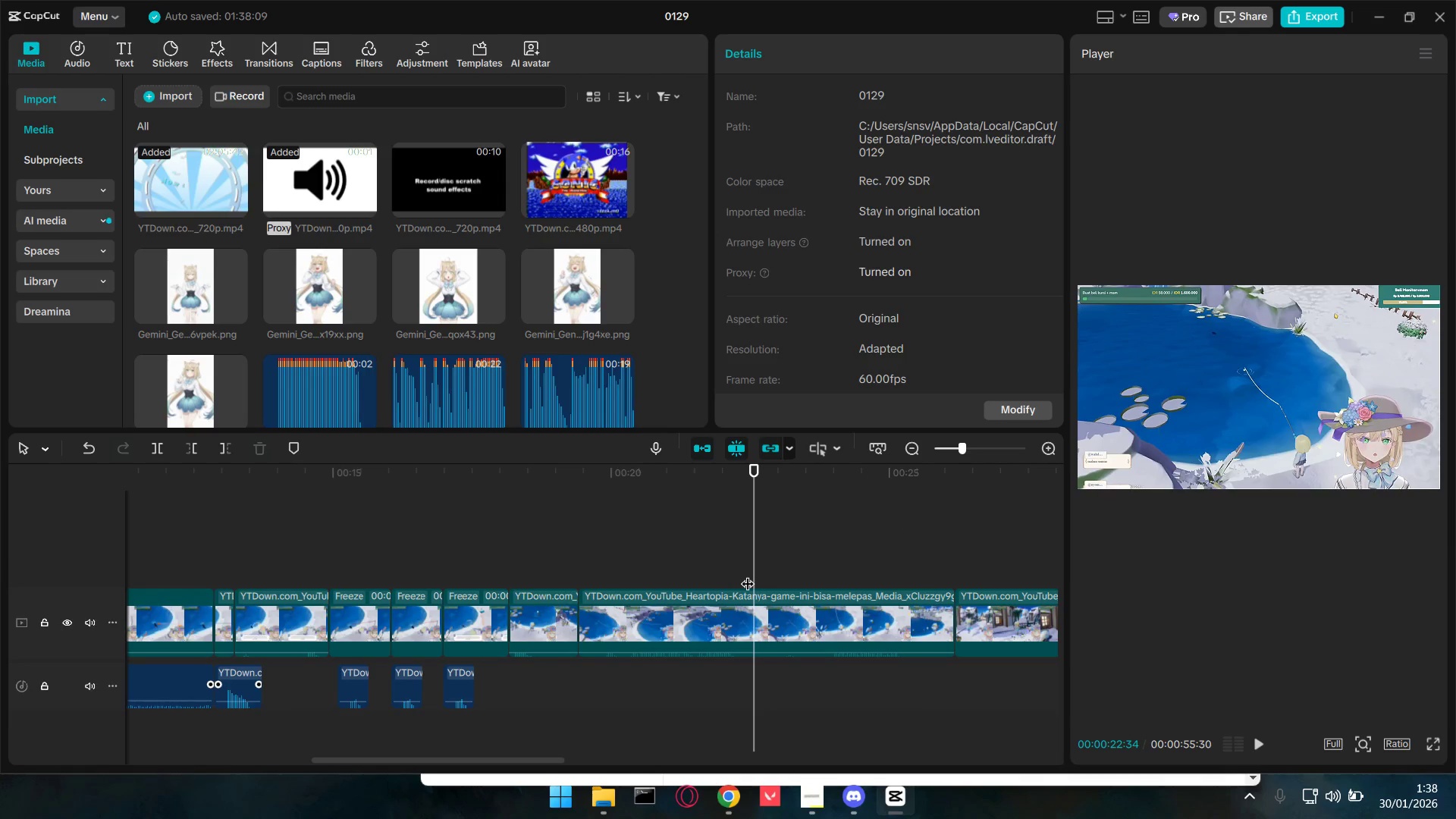 
key(W)
 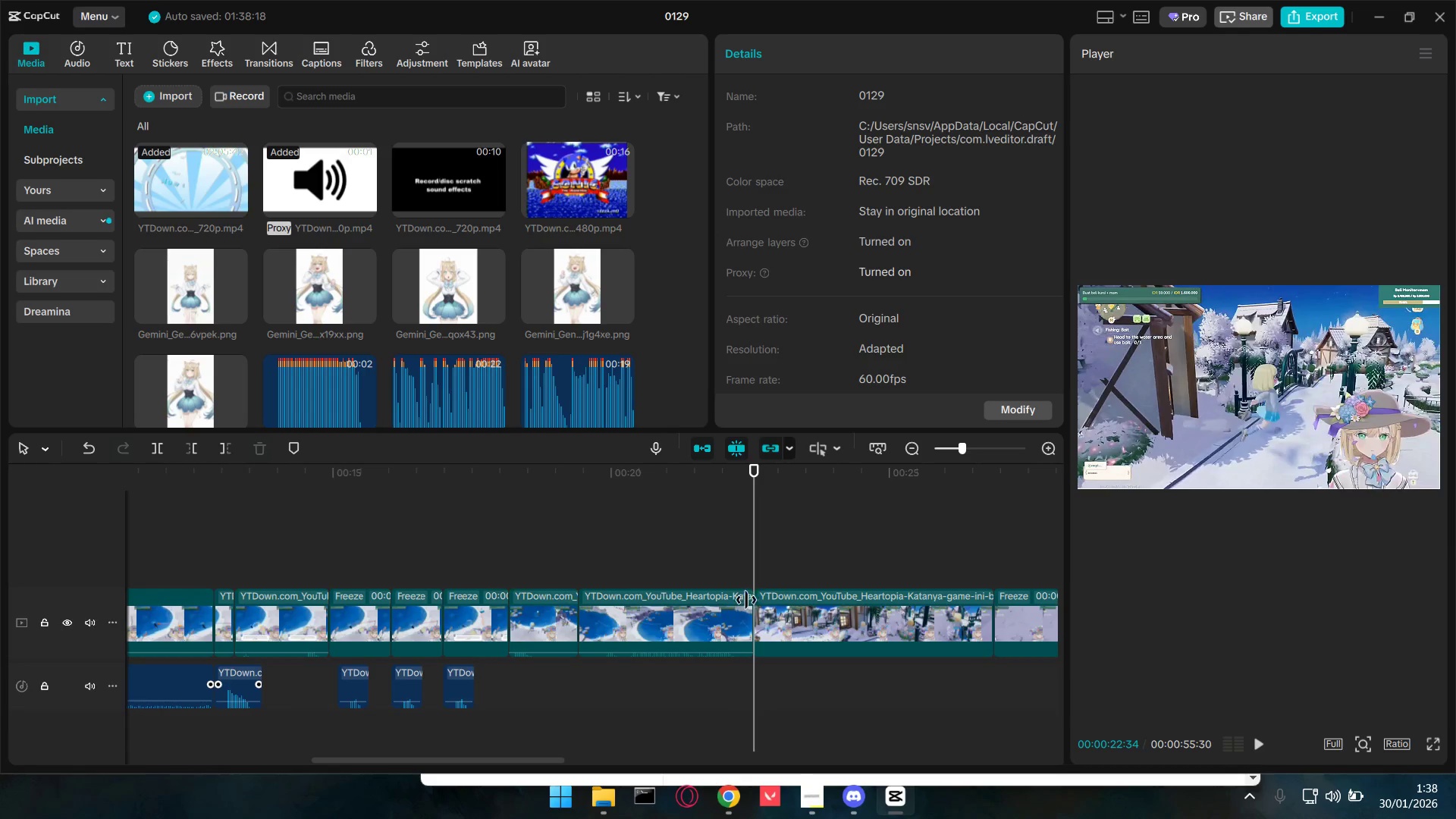 
hold_key(key=ControlLeft, duration=1.03)
 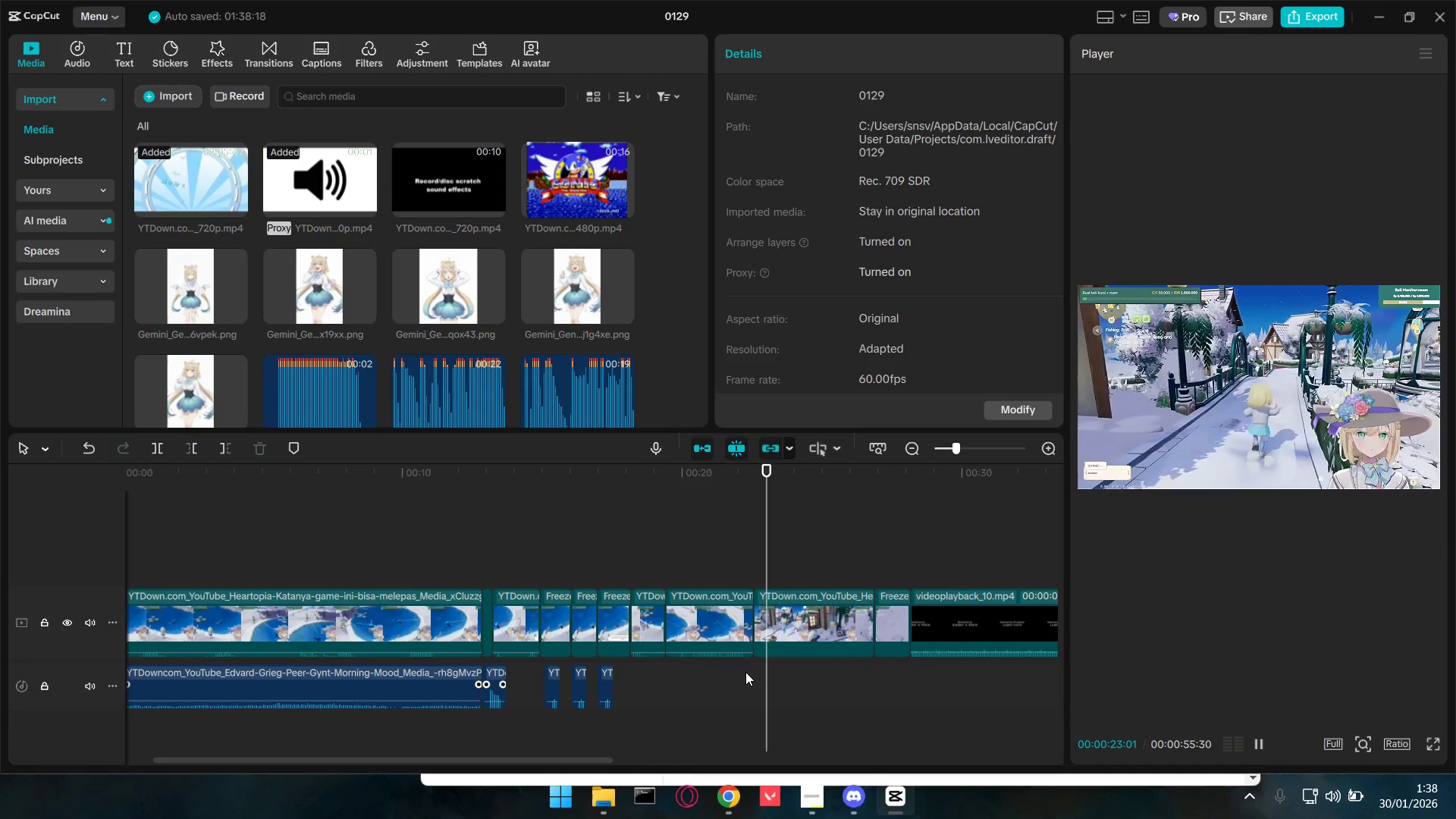 
key(Space)
 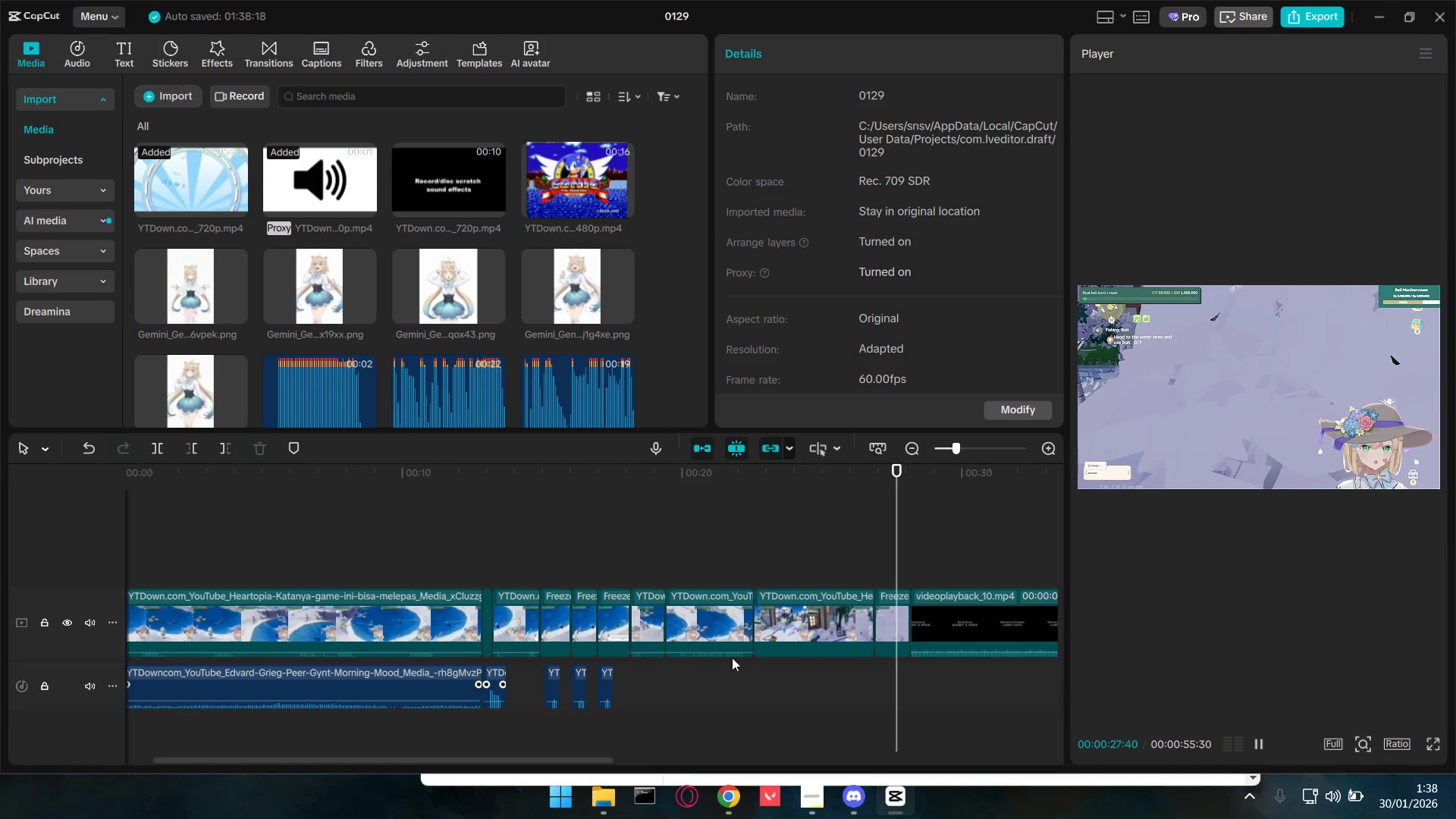 
scroll: coordinate [736, 687], scroll_direction: down, amount: 7.0
 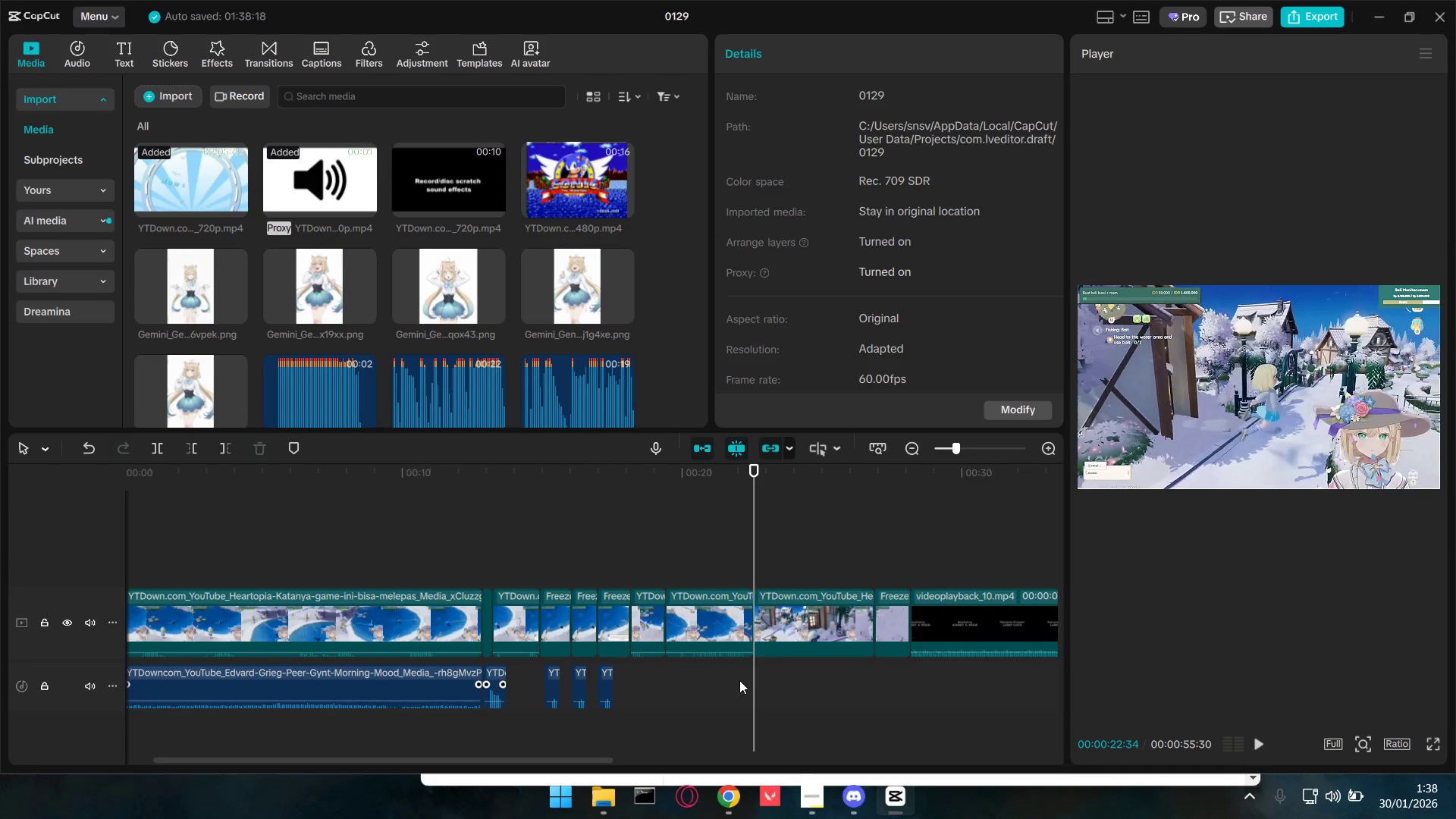 
wait(6.68)
 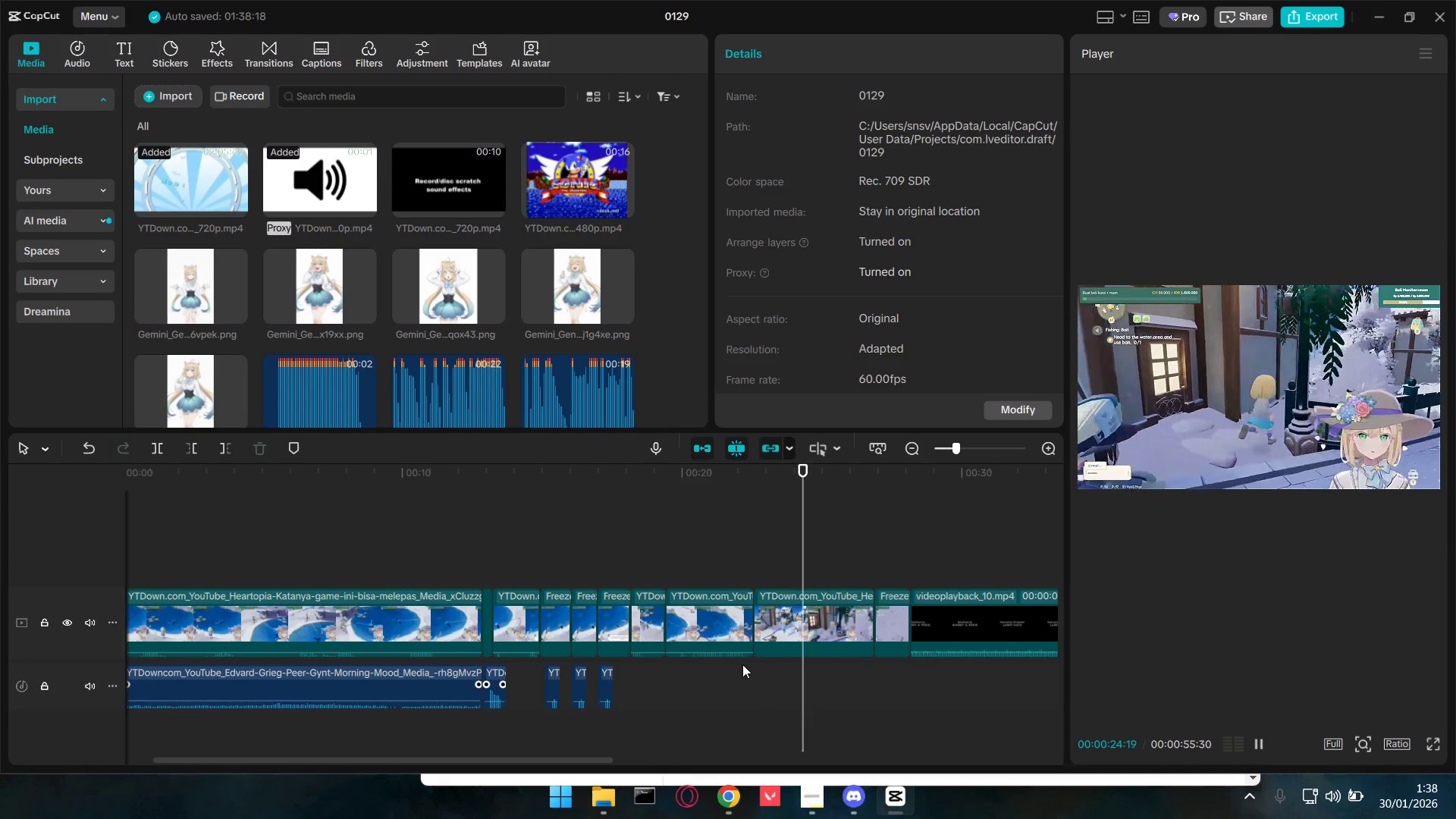 
key(Space)
 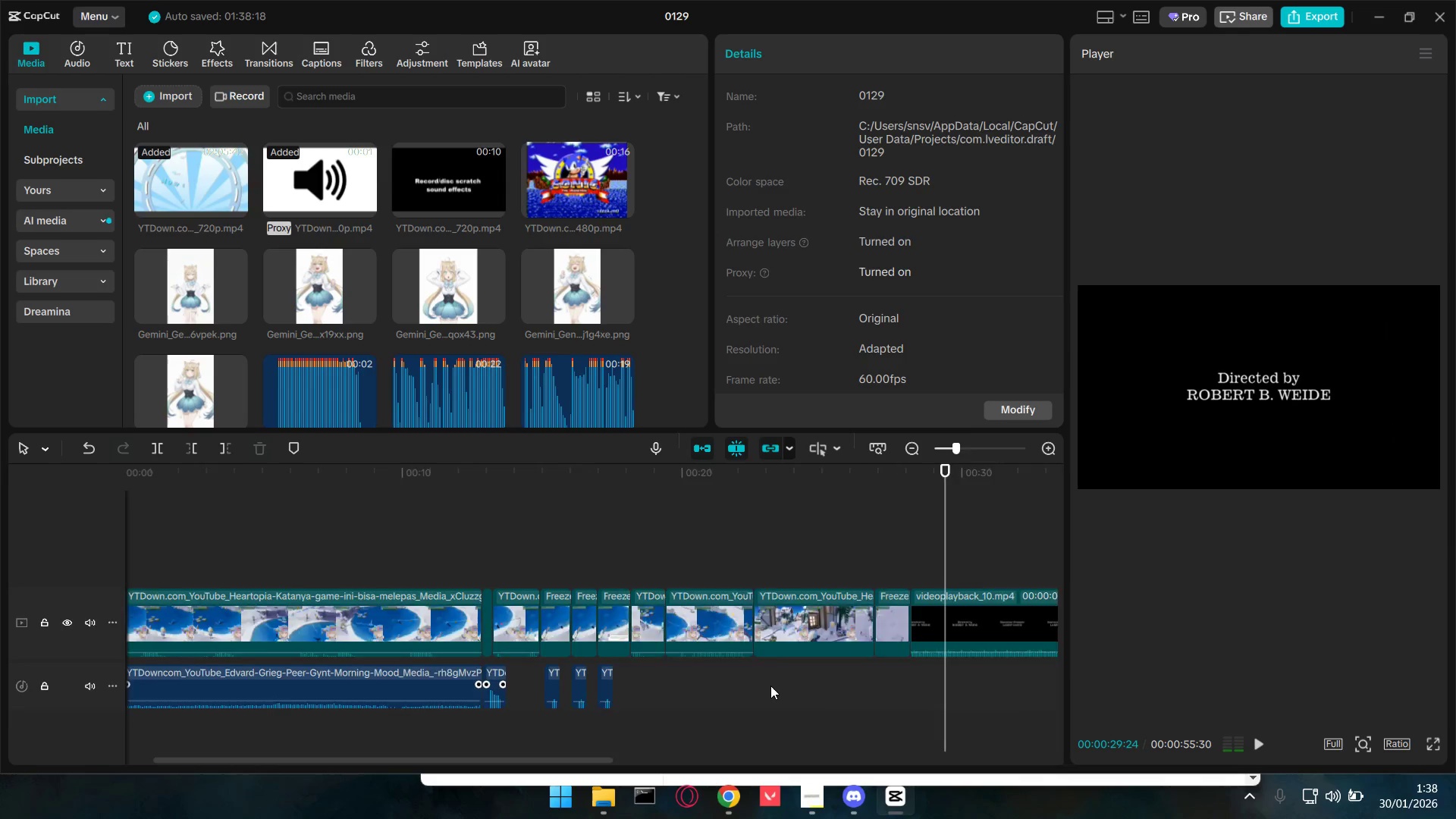 
hold_key(key=ControlLeft, duration=0.56)
scroll: coordinate [770, 686], scroll_direction: down, amount: 5.0
 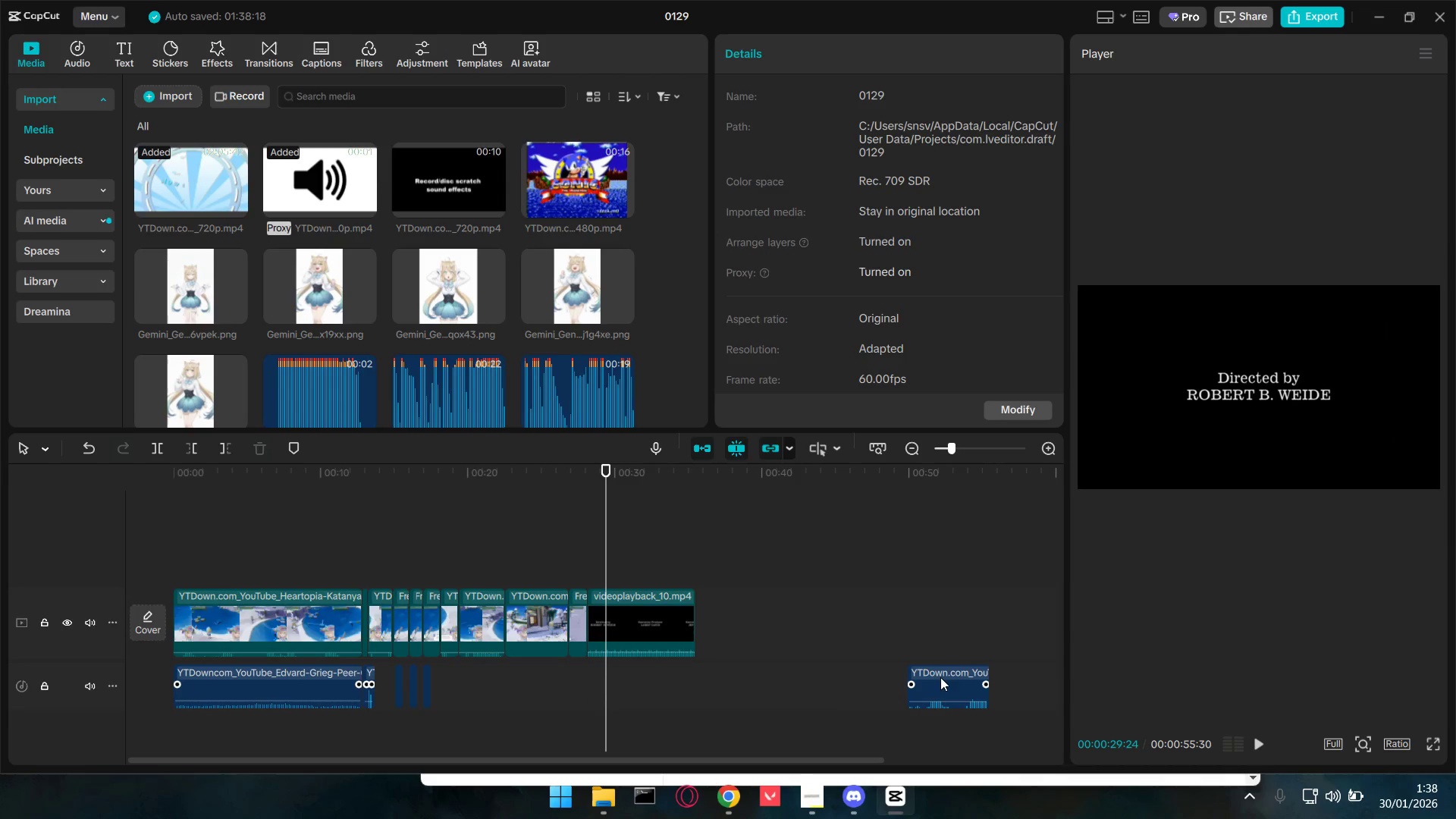 
left_click_drag(start_coordinate=[956, 677], to_coordinate=[553, 682])
 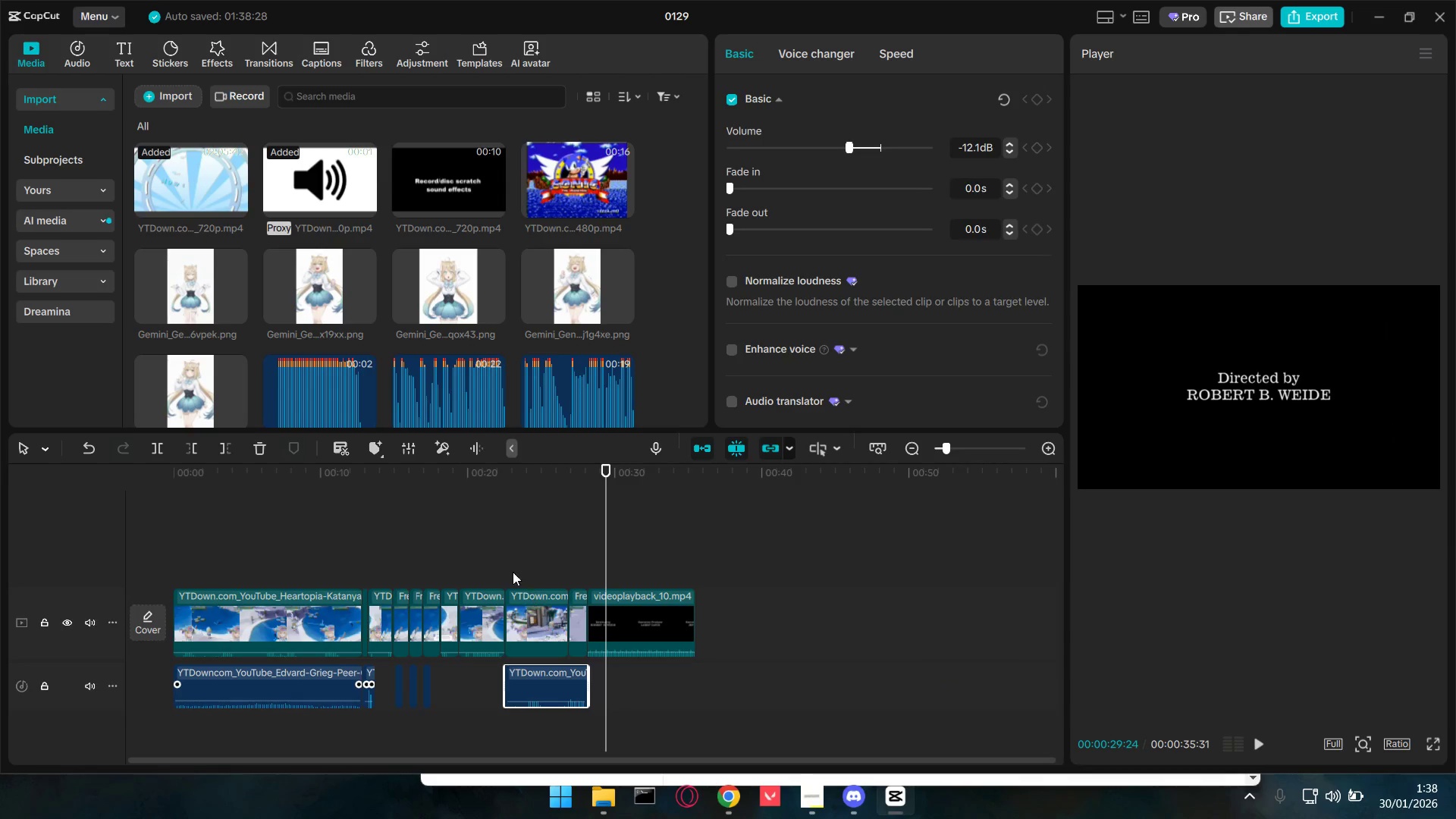 
left_click([488, 557])
 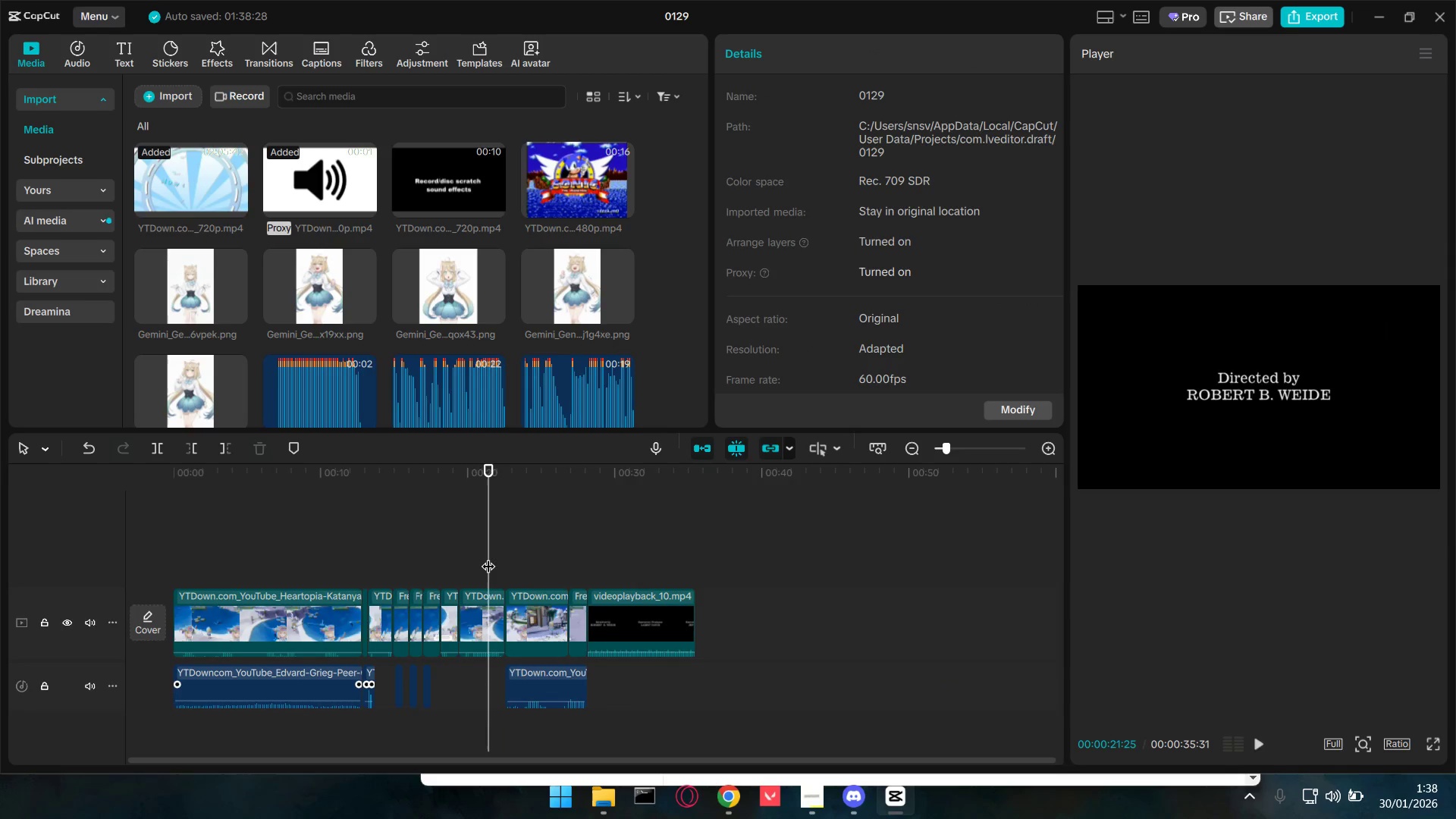 
key(Space)
 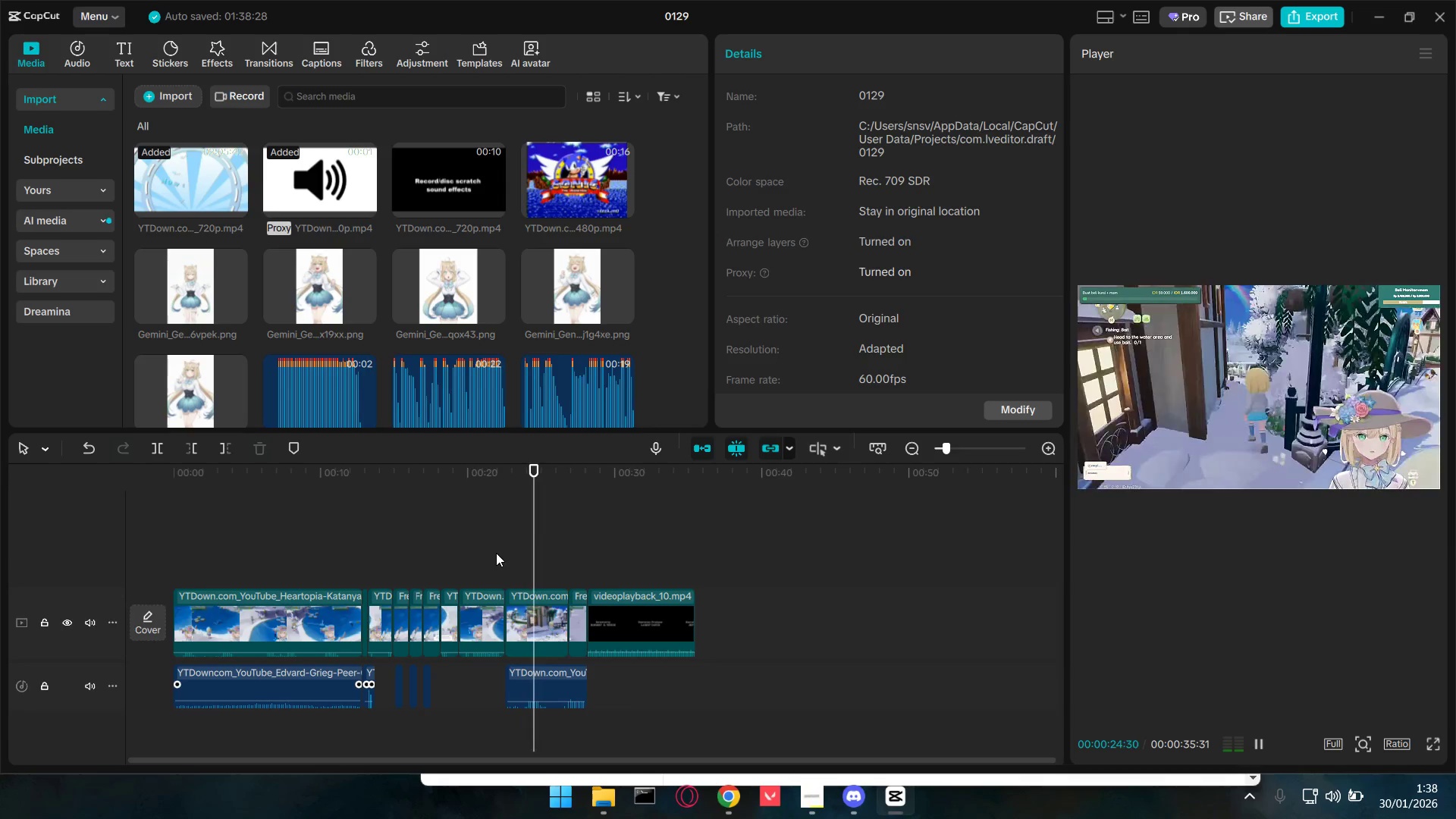 
wait(8.2)
 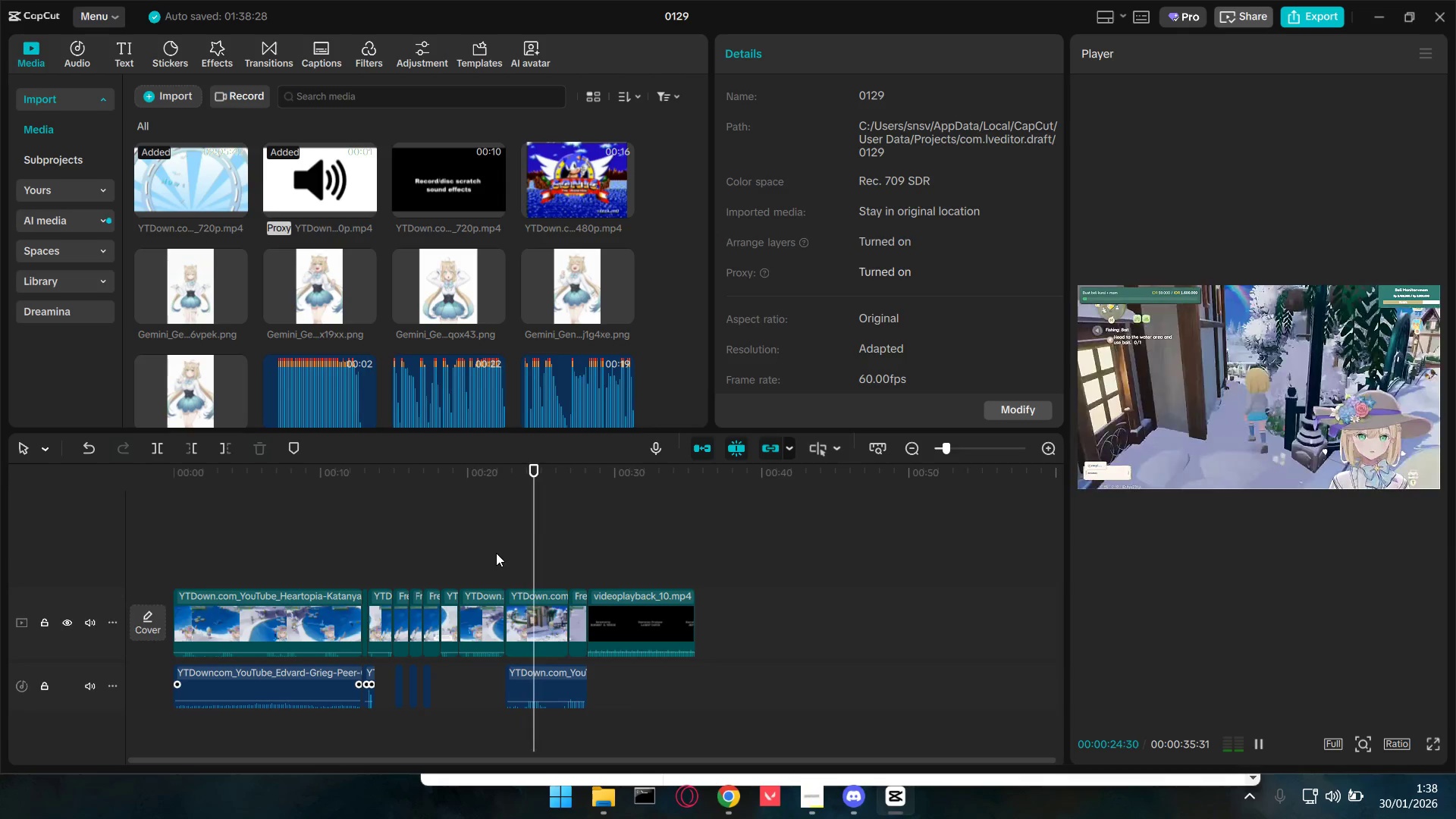 
key(Space)
 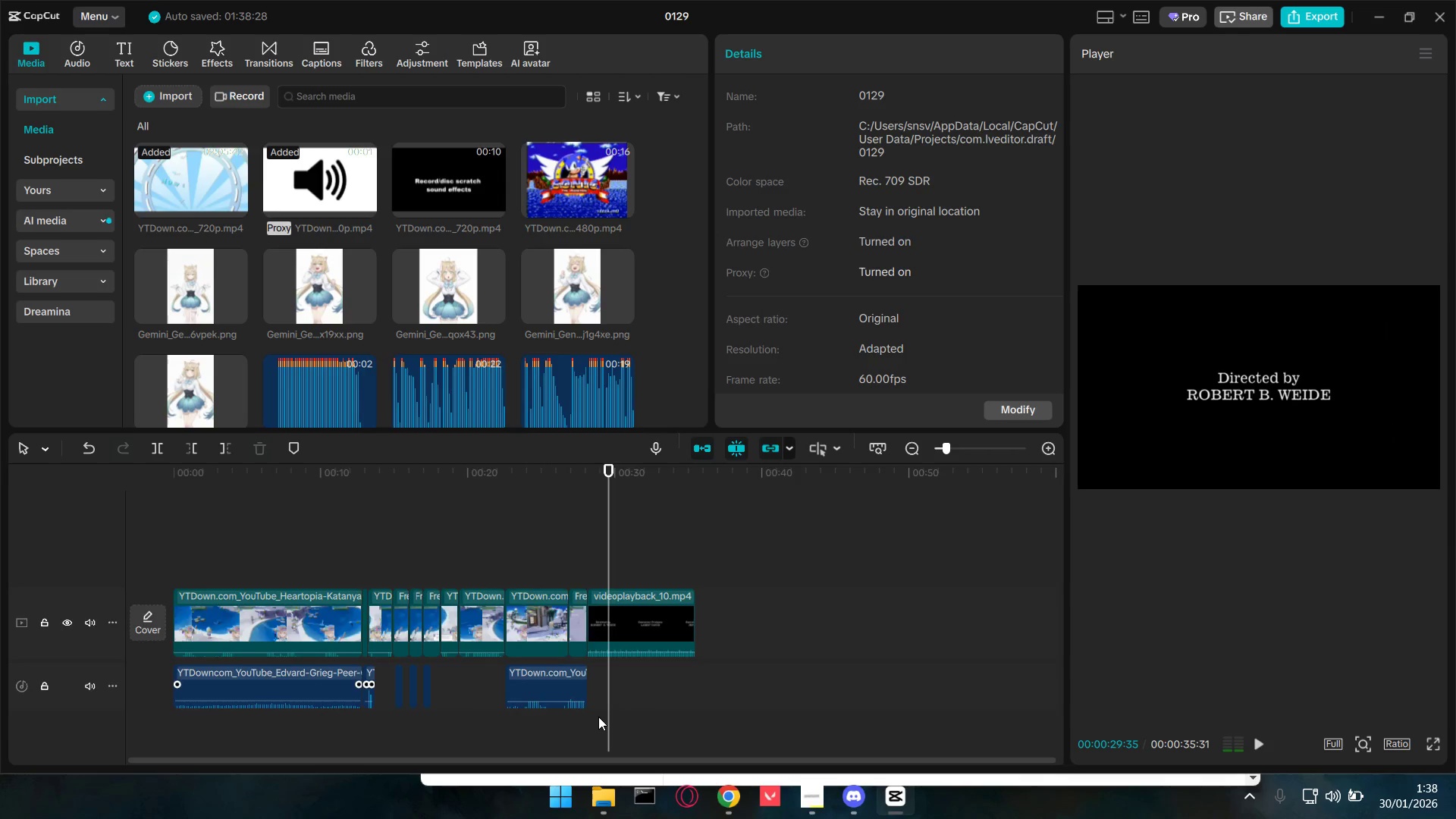 
hold_key(key=ControlLeft, duration=0.83)
 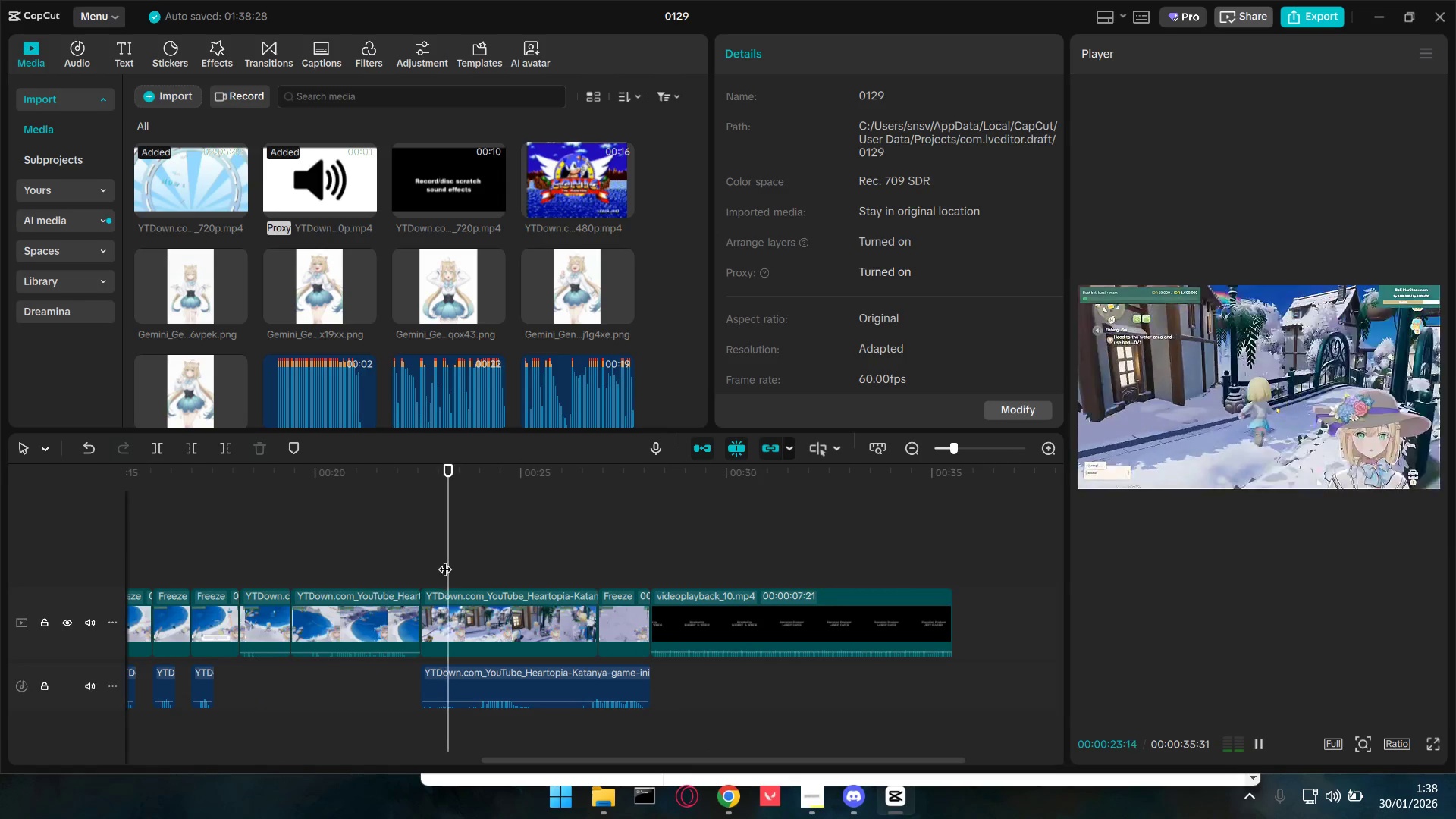 
left_click([445, 560])
 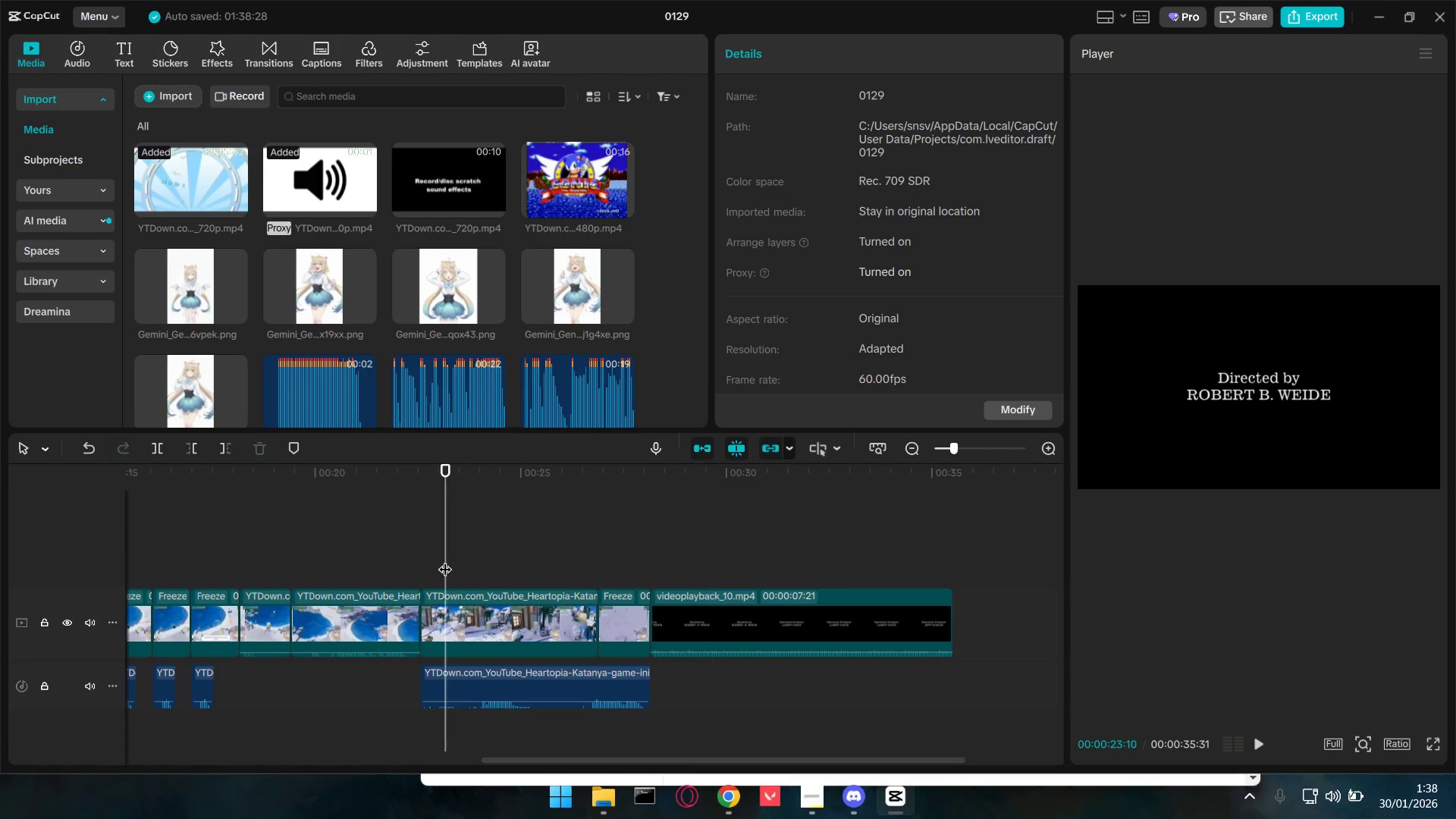 
scroll: coordinate [600, 705], scroll_direction: up, amount: 9.0
 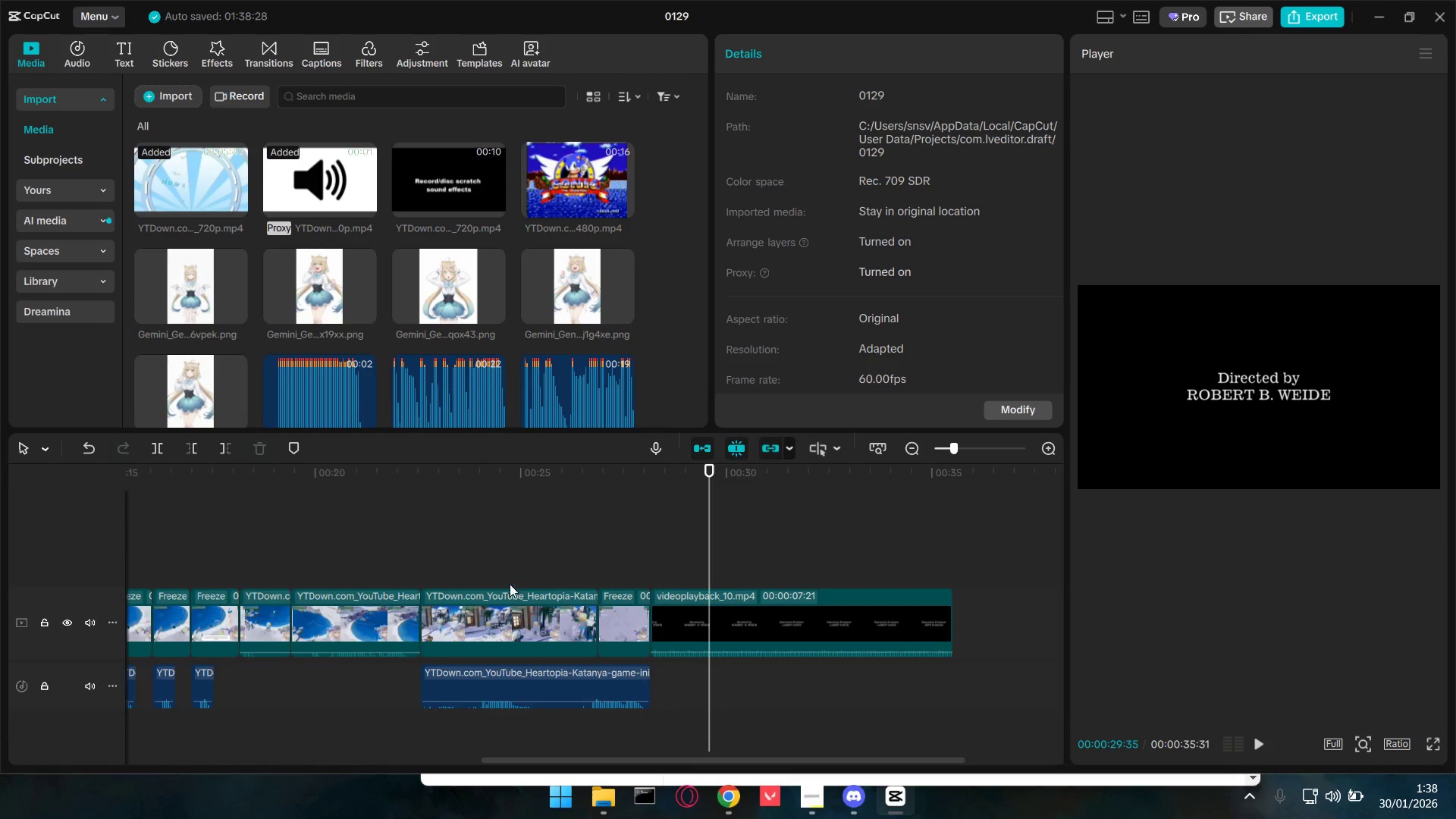 
key(Space)
 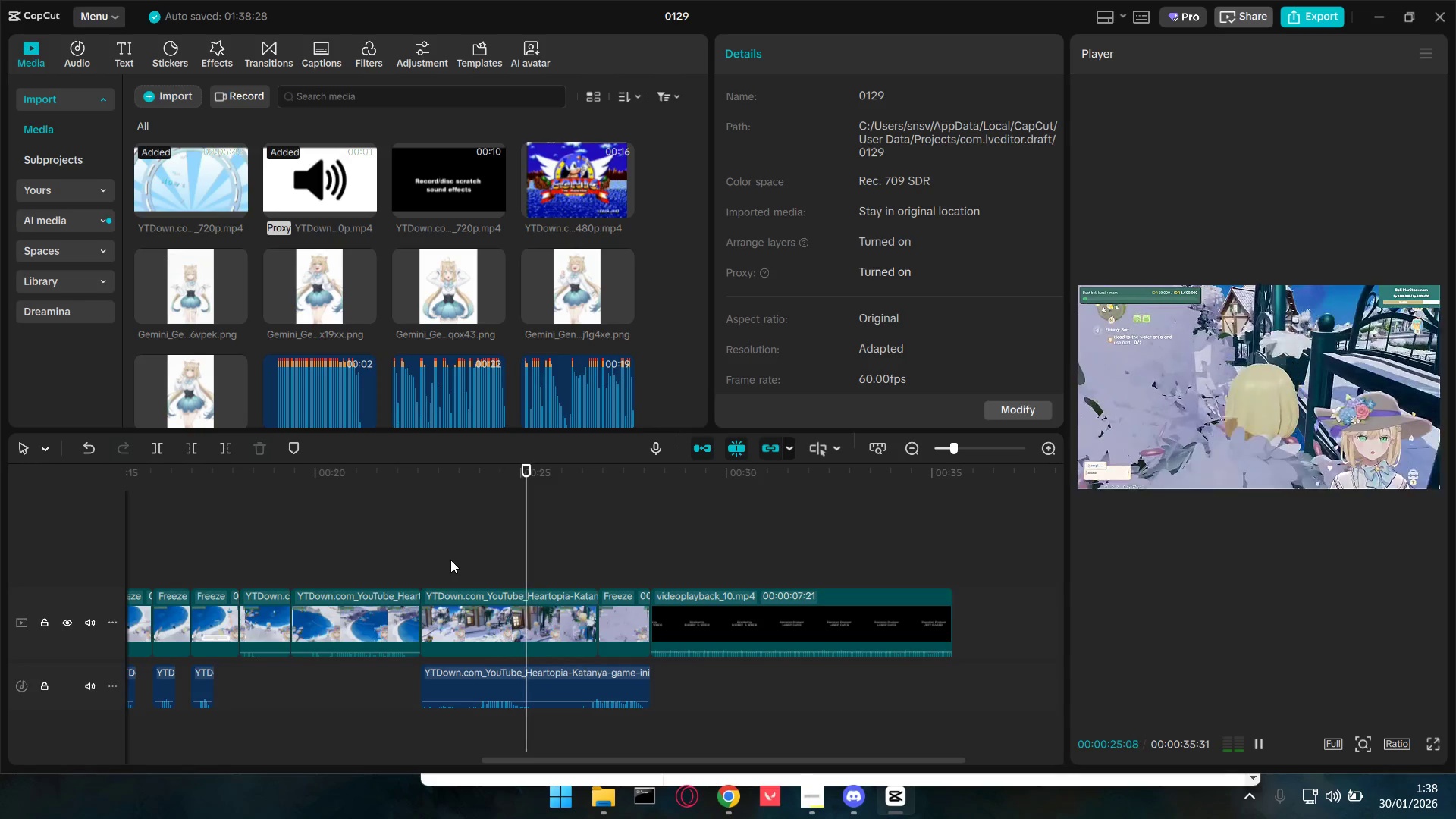 
key(Space)
 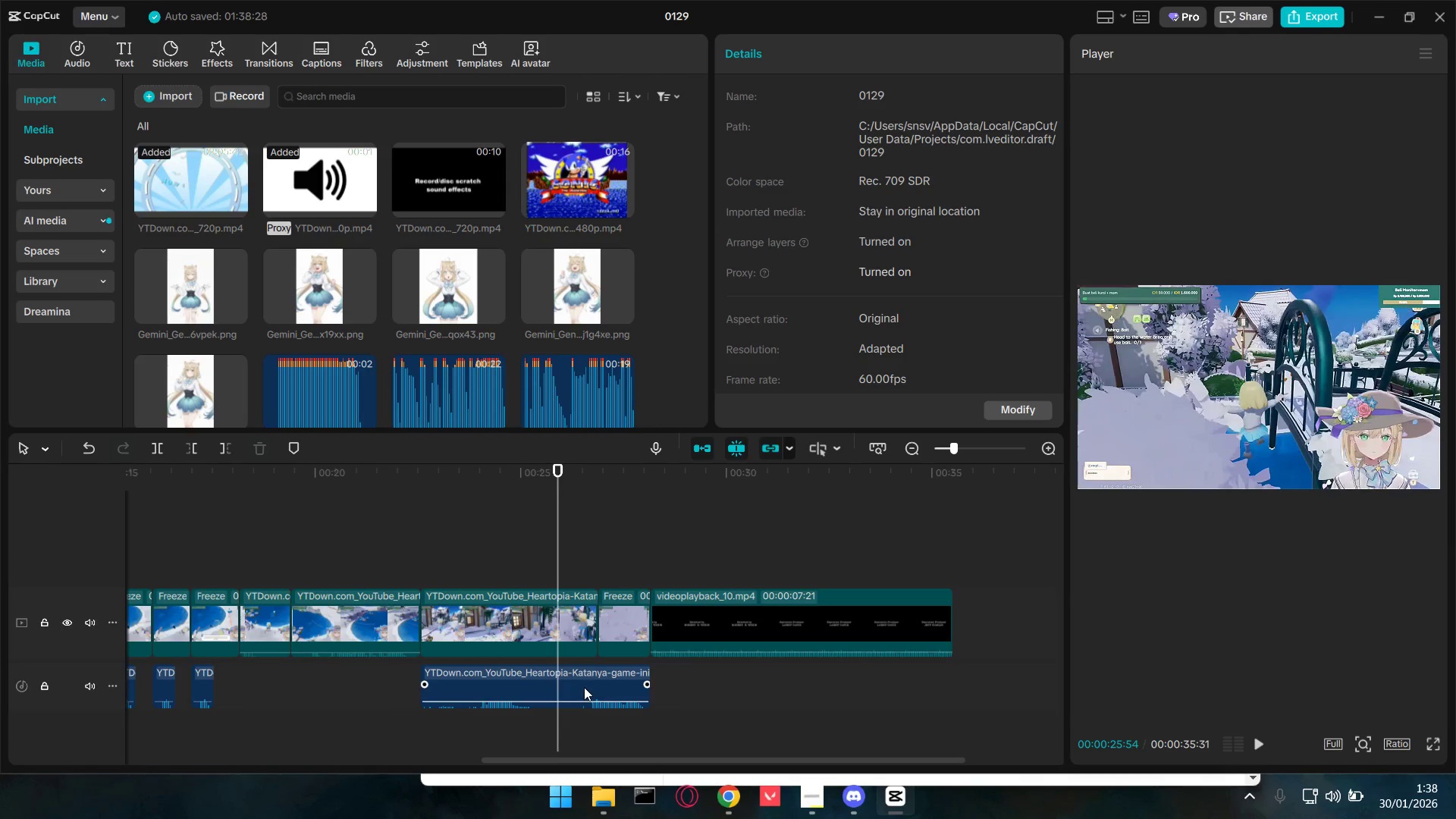 
left_click([553, 682])
 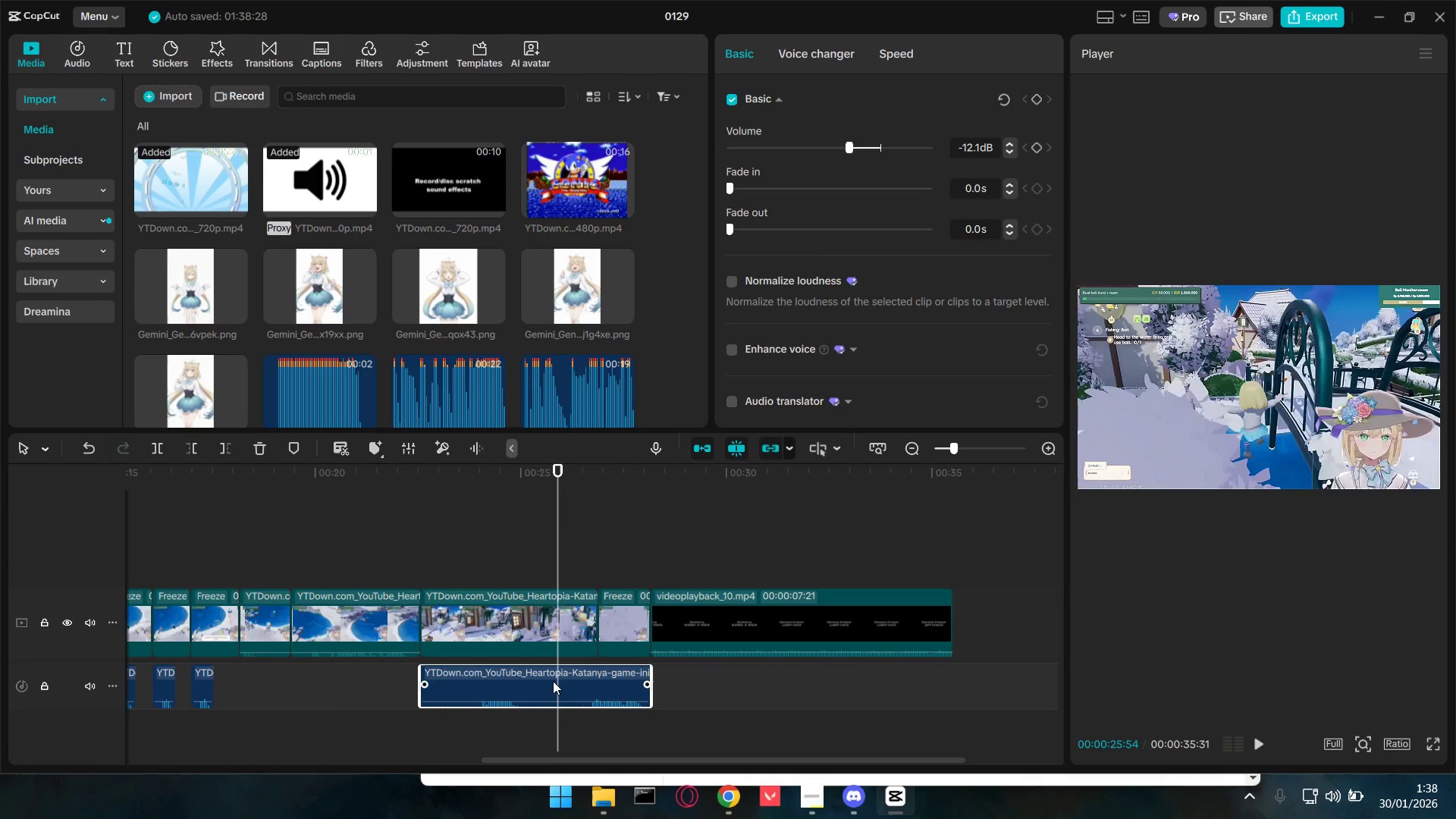 
key(Shift+ShiftLeft)
 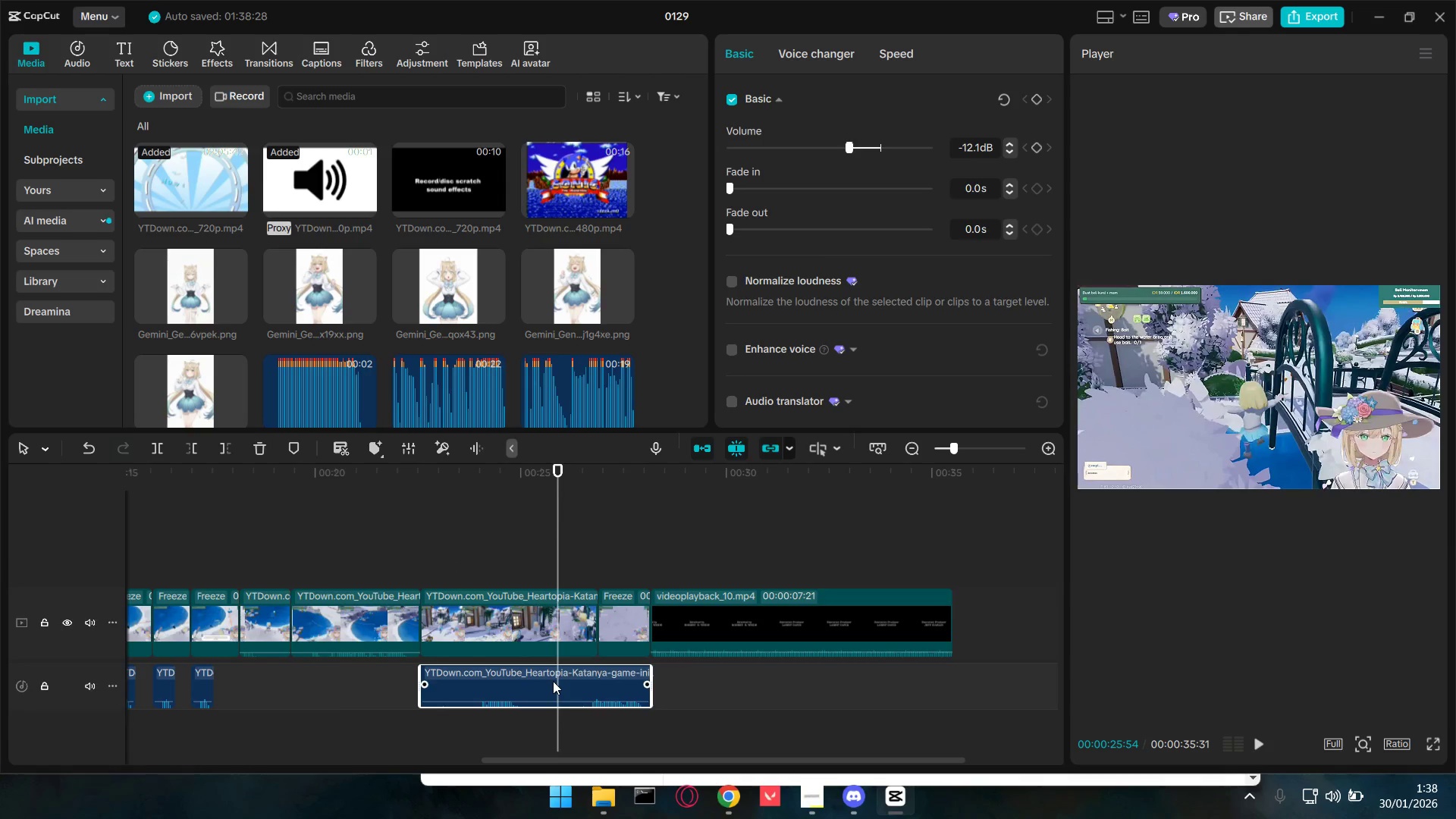 
key(Shift+E)
 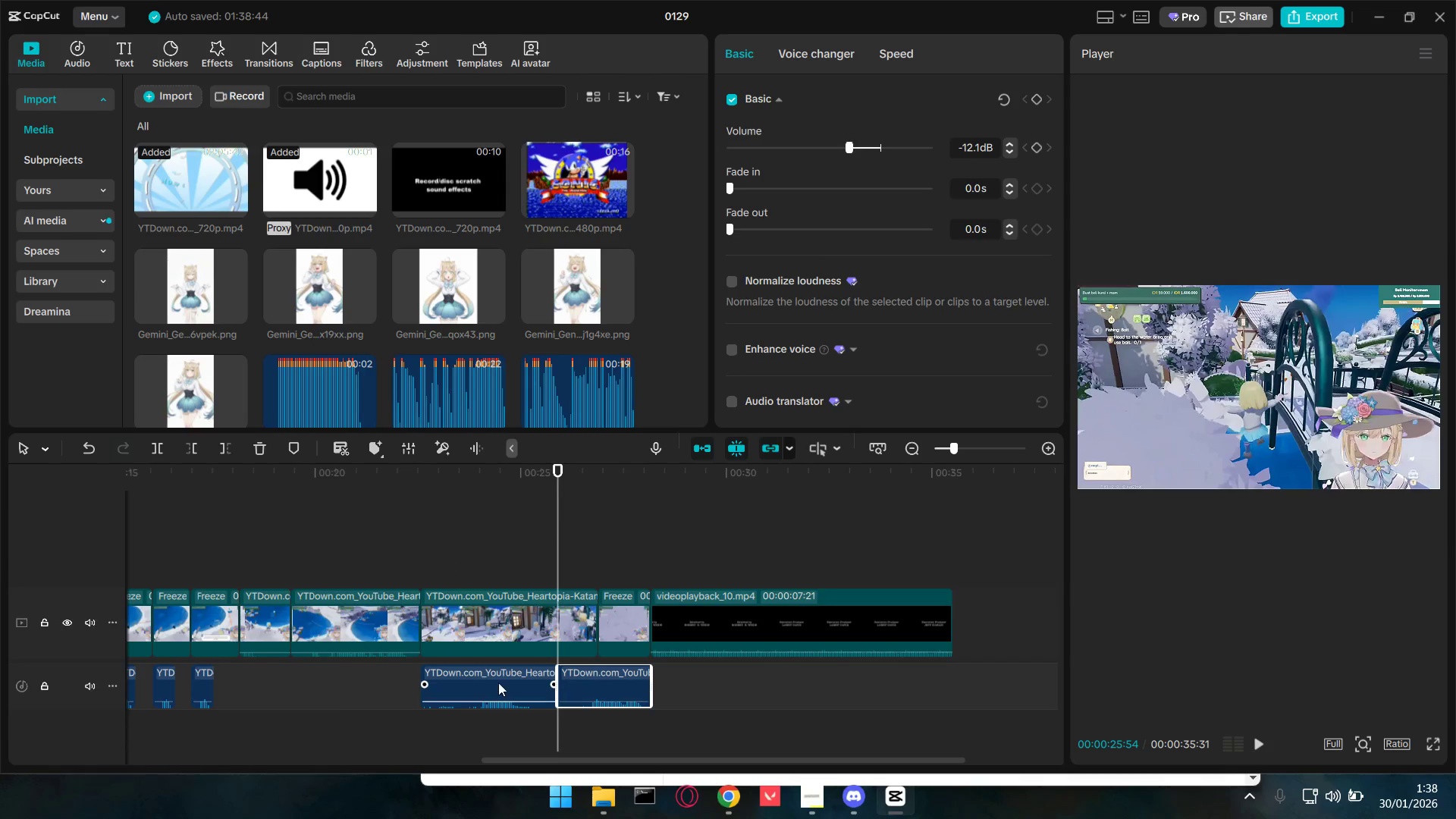 
left_click_drag(start_coordinate=[496, 682], to_coordinate=[410, 682])
 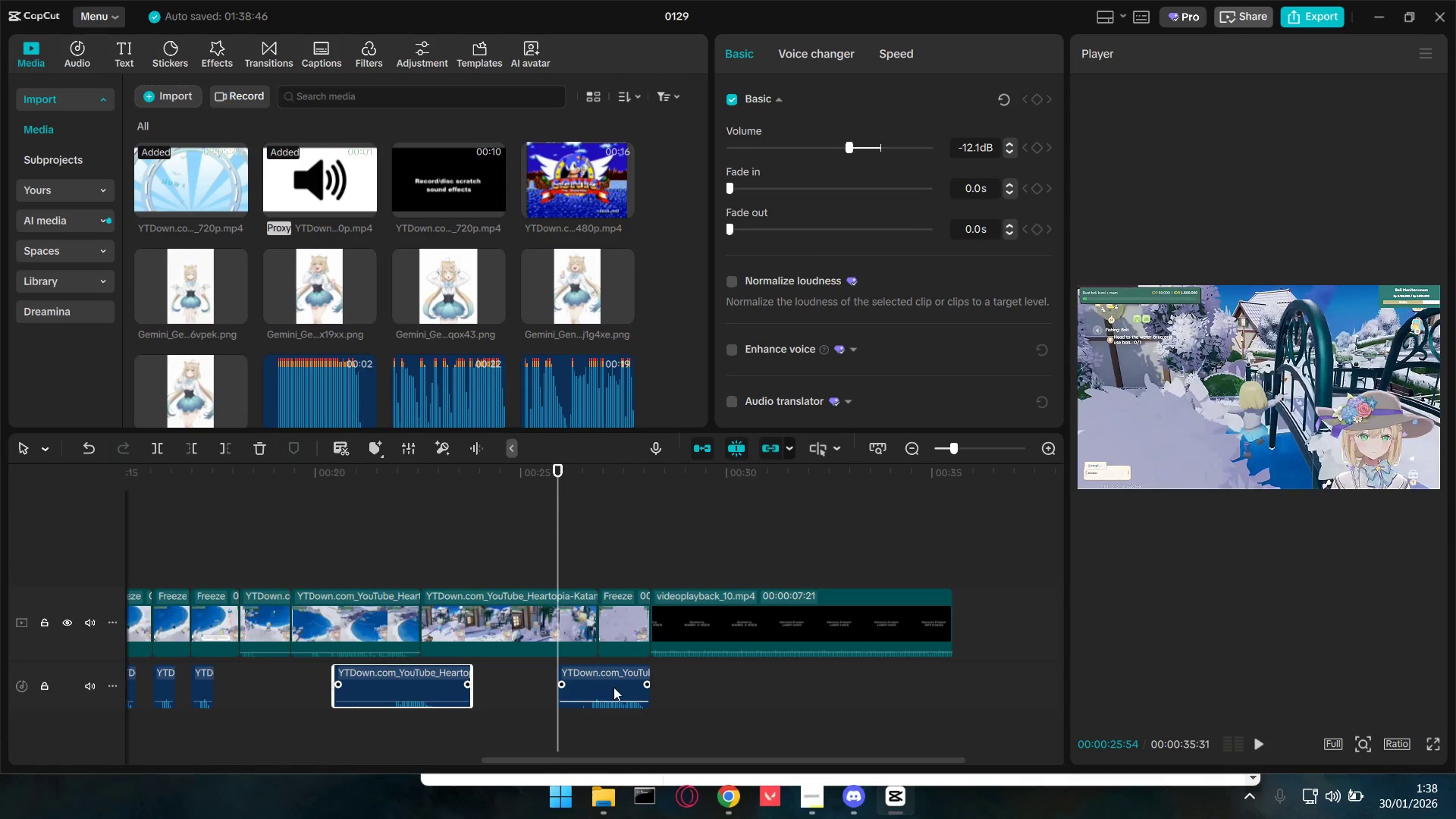 
left_click_drag(start_coordinate=[614, 687], to_coordinate=[557, 689])
 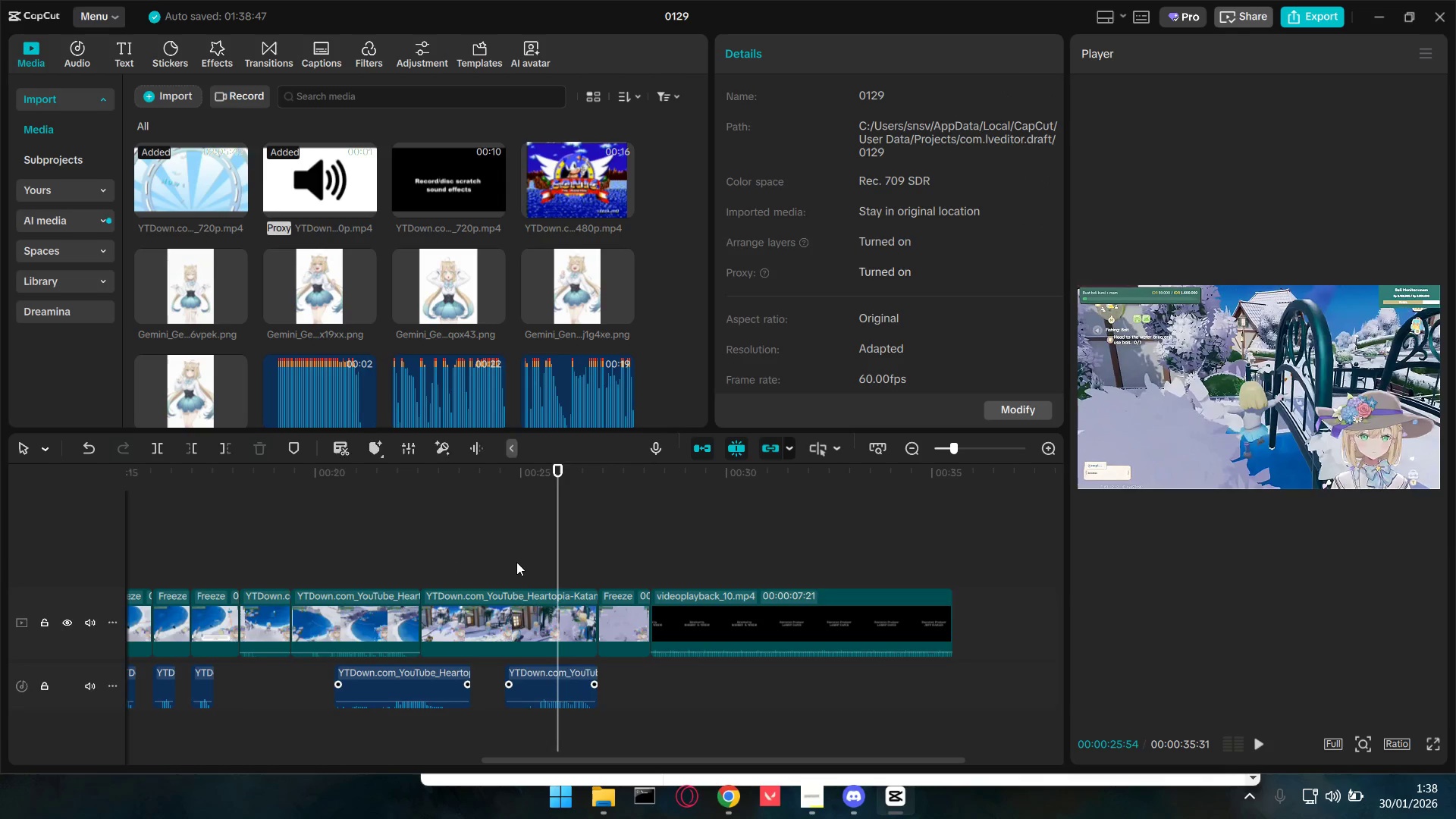 
key(Space)
 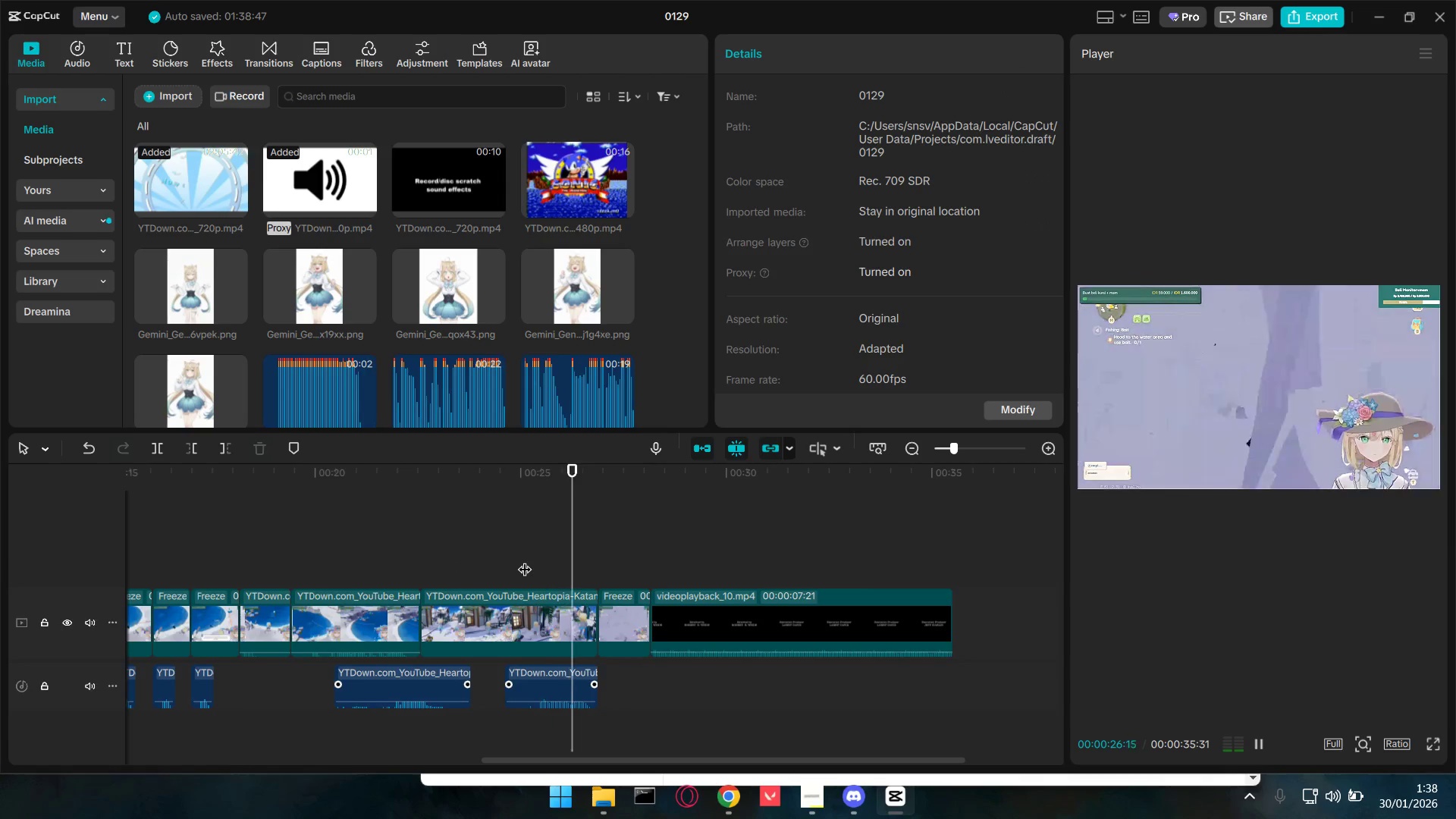 
key(Space)
 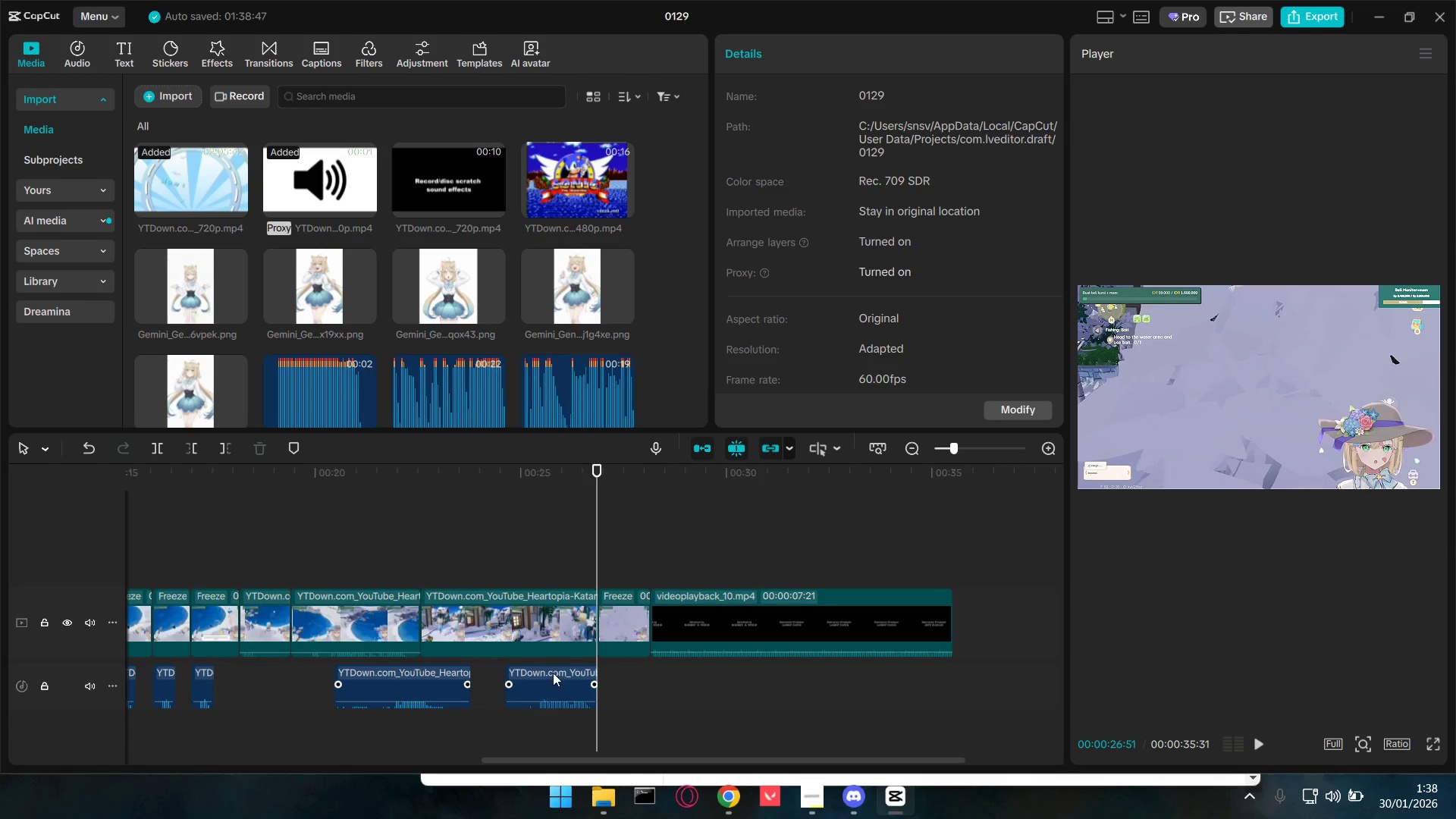 
left_click_drag(start_coordinate=[553, 679], to_coordinate=[573, 681])
 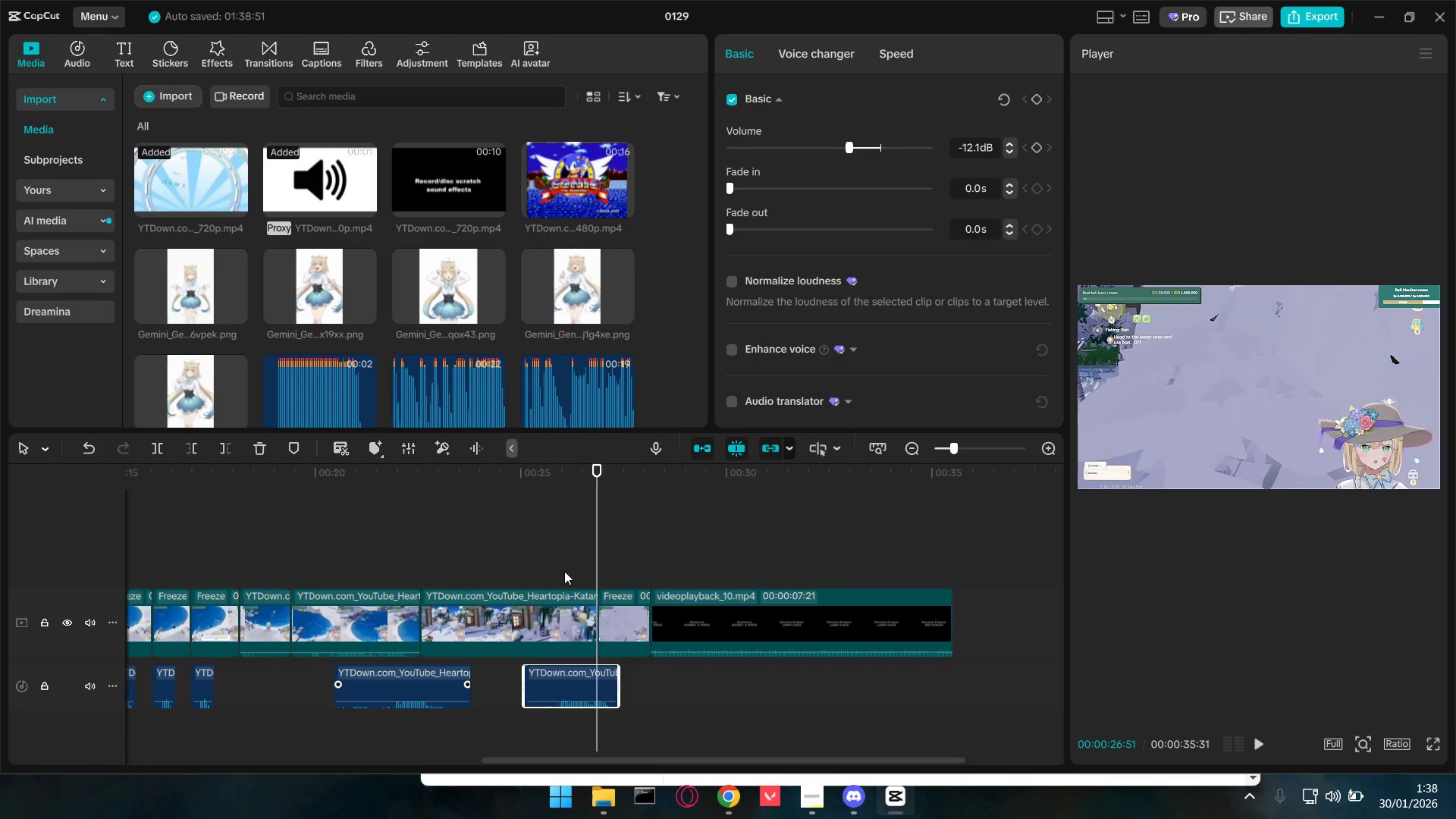 
left_click([555, 557])
 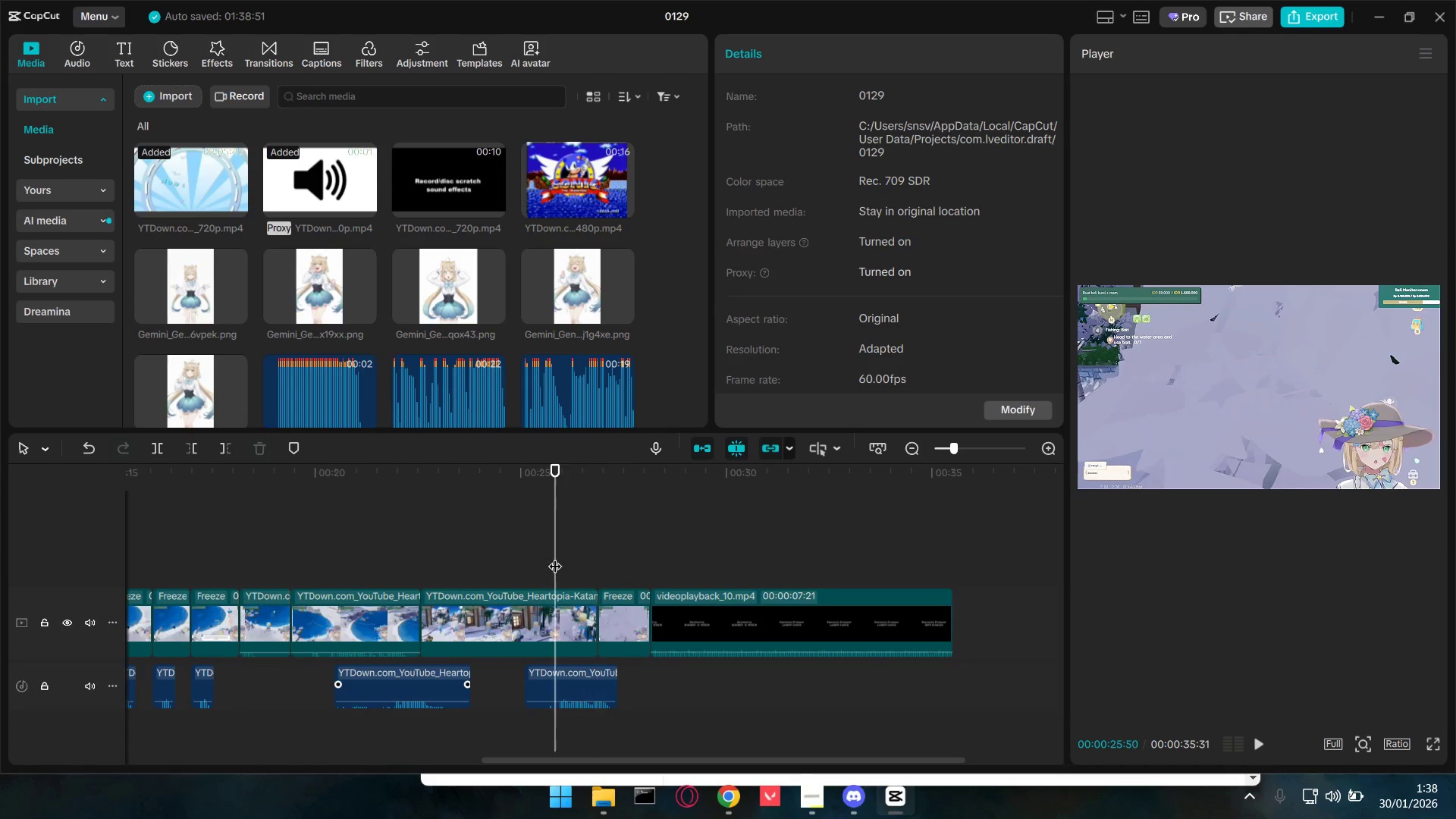 
key(Space)
 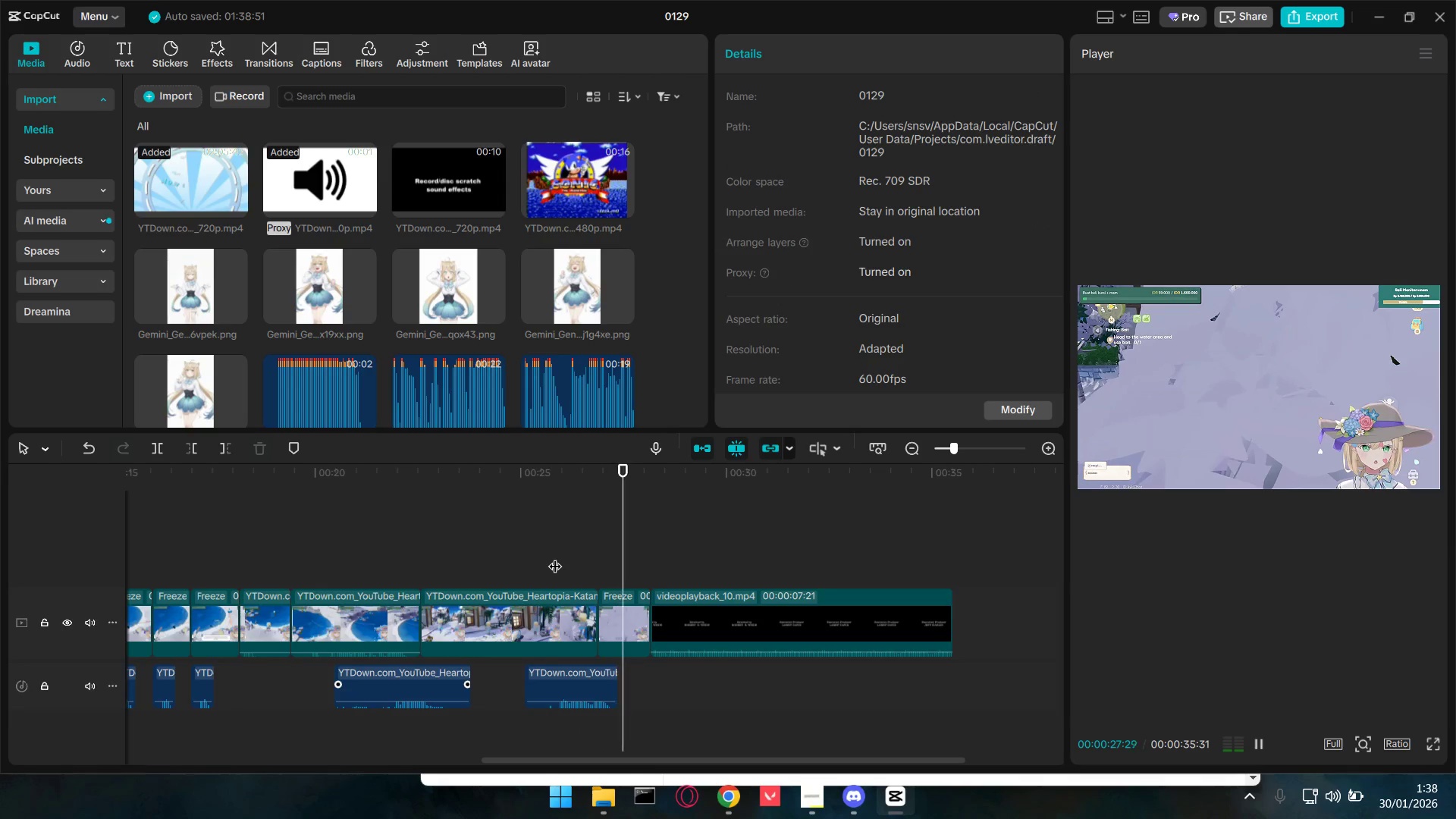 
key(Space)
 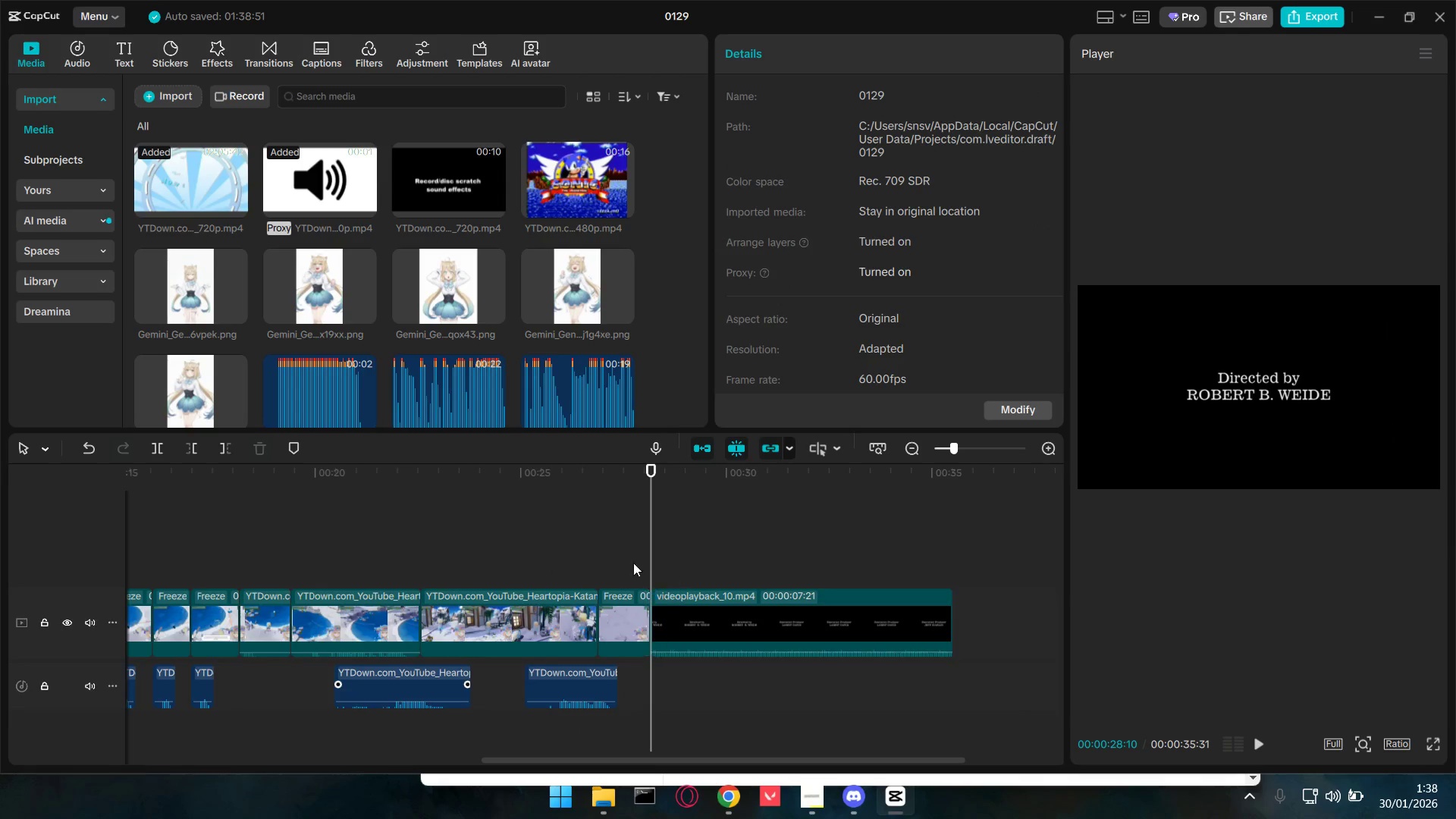 
left_click([621, 566])
 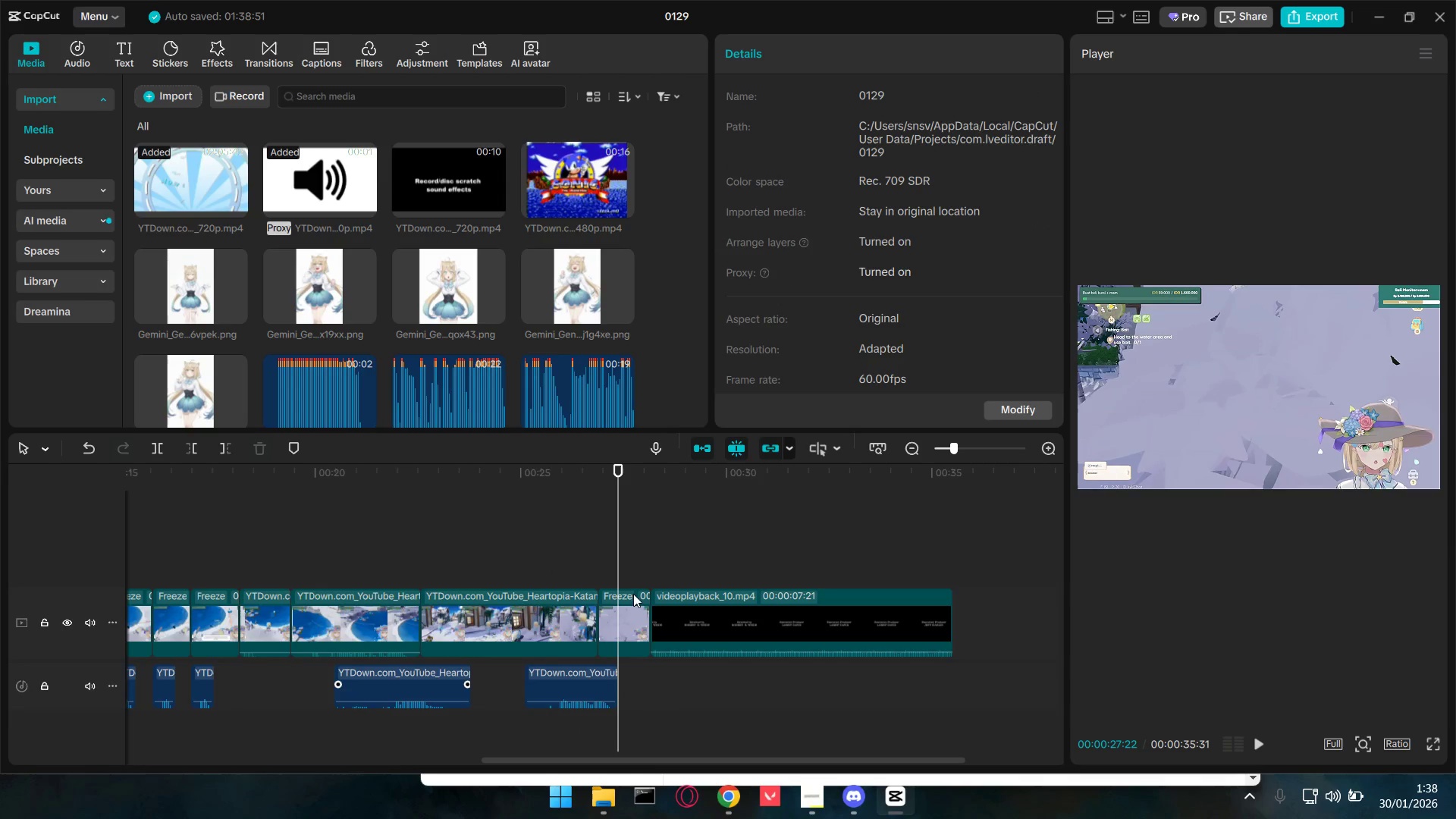 
triple_click([631, 629])
 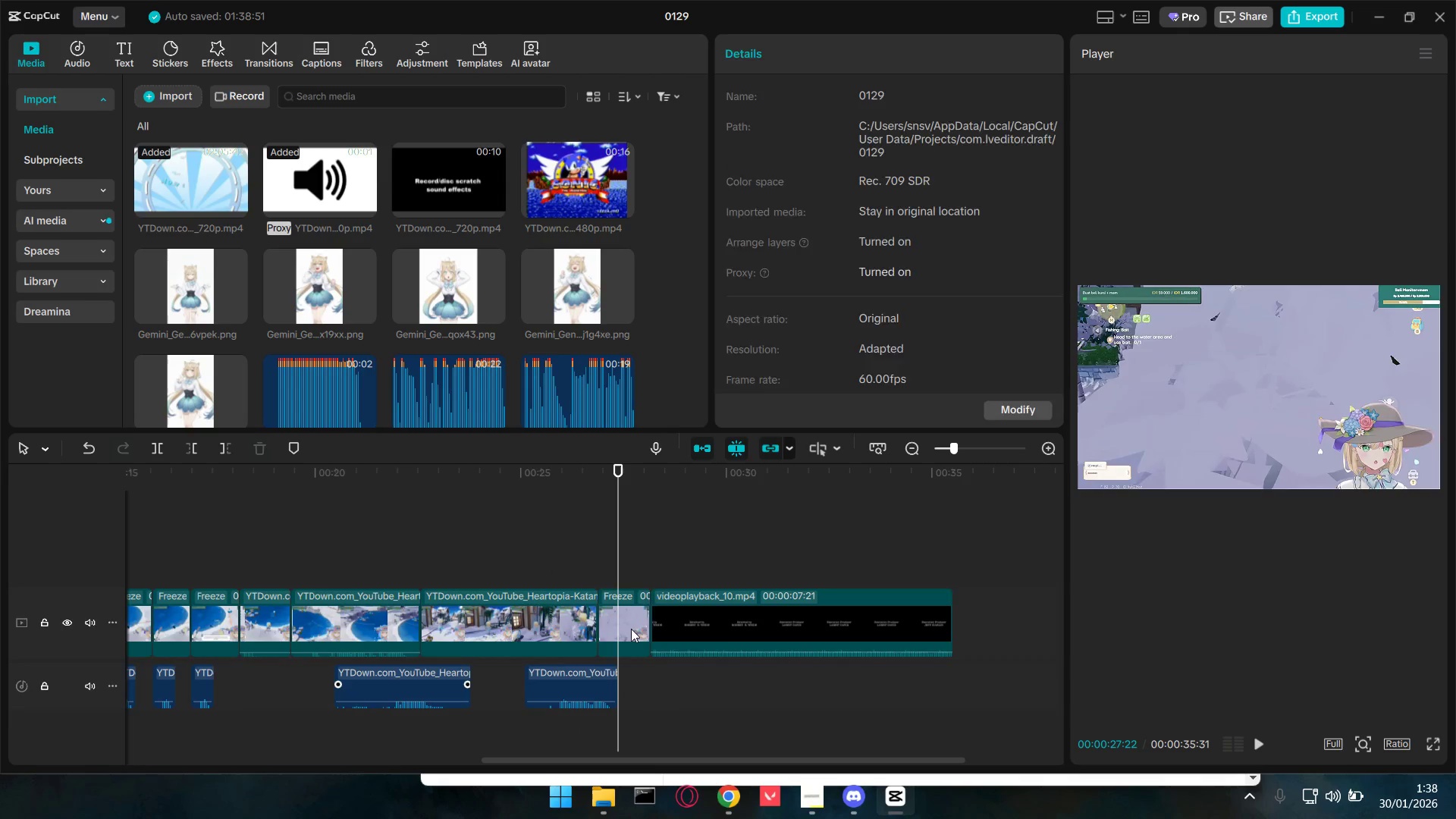 
key(W)
 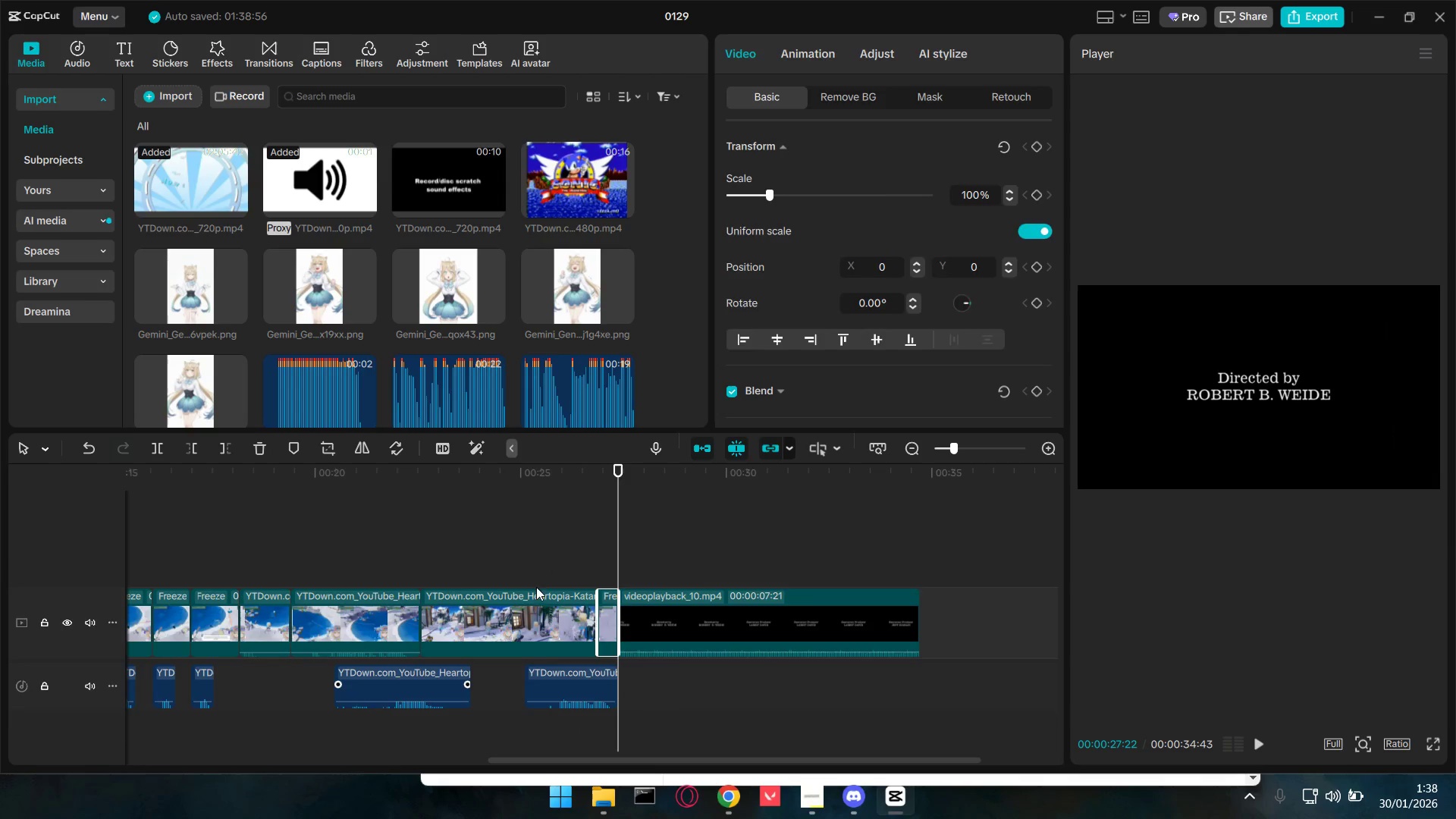 
triple_click([517, 561])
 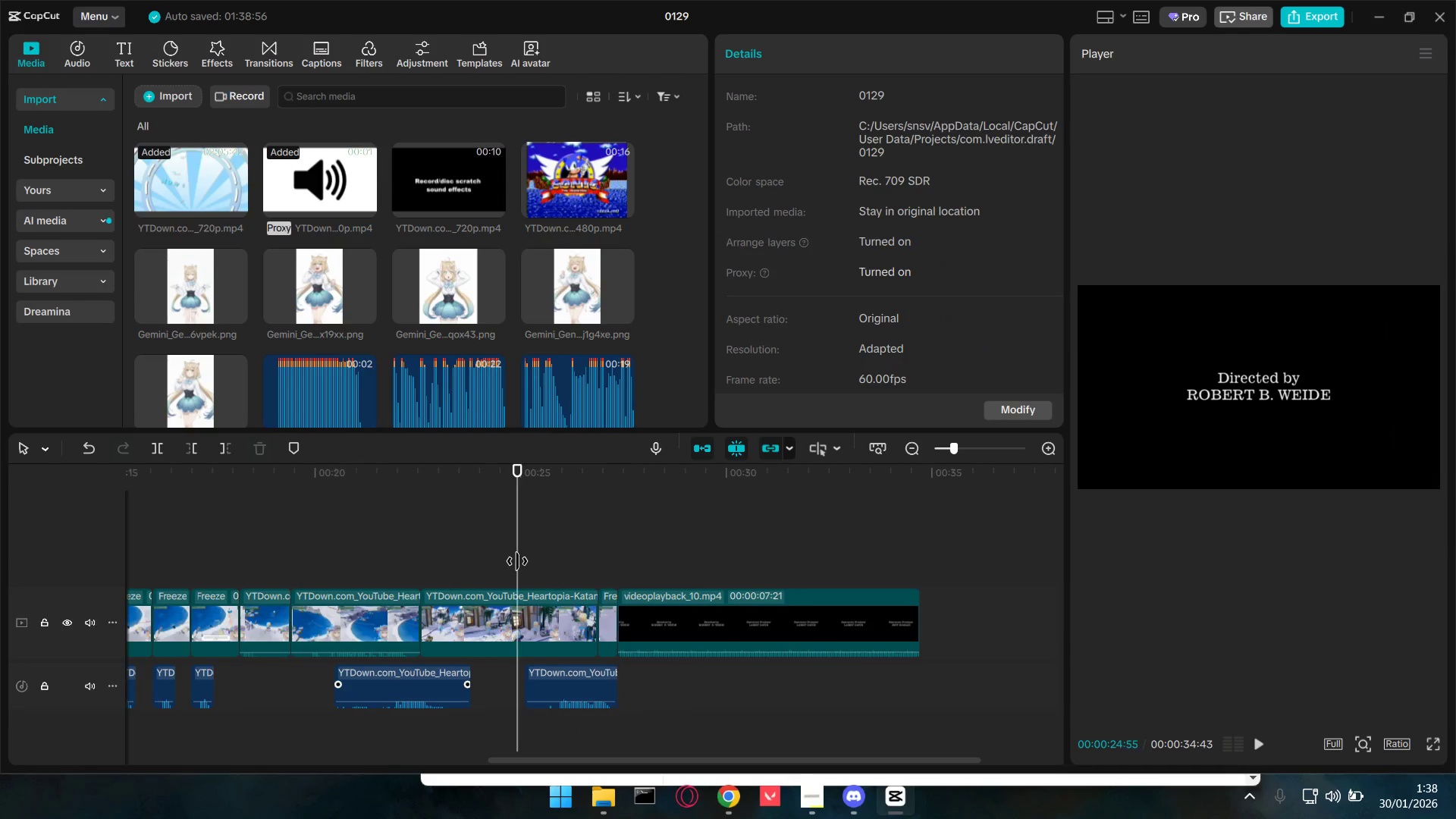 
key(Space)
 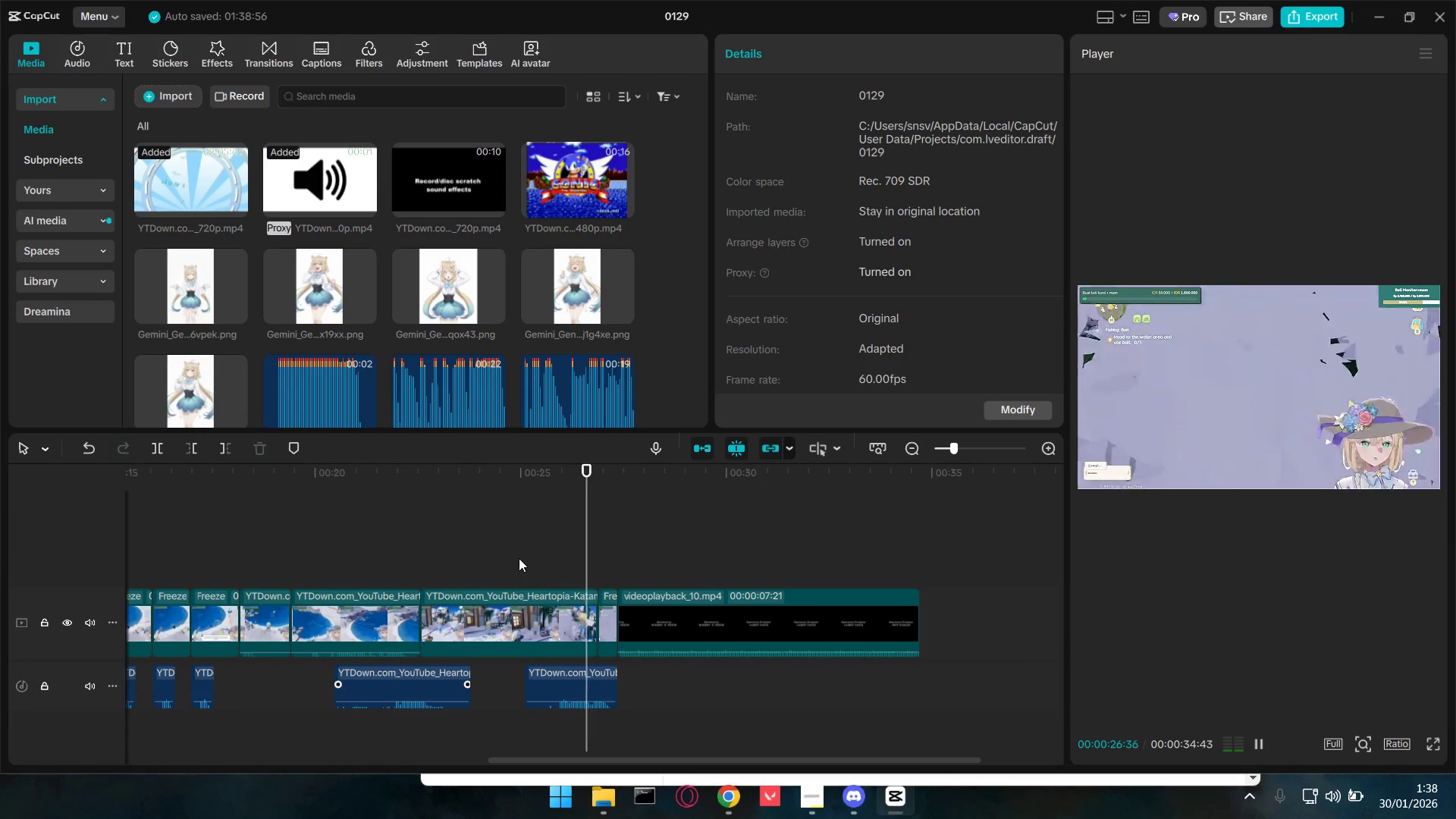 
key(Space)
 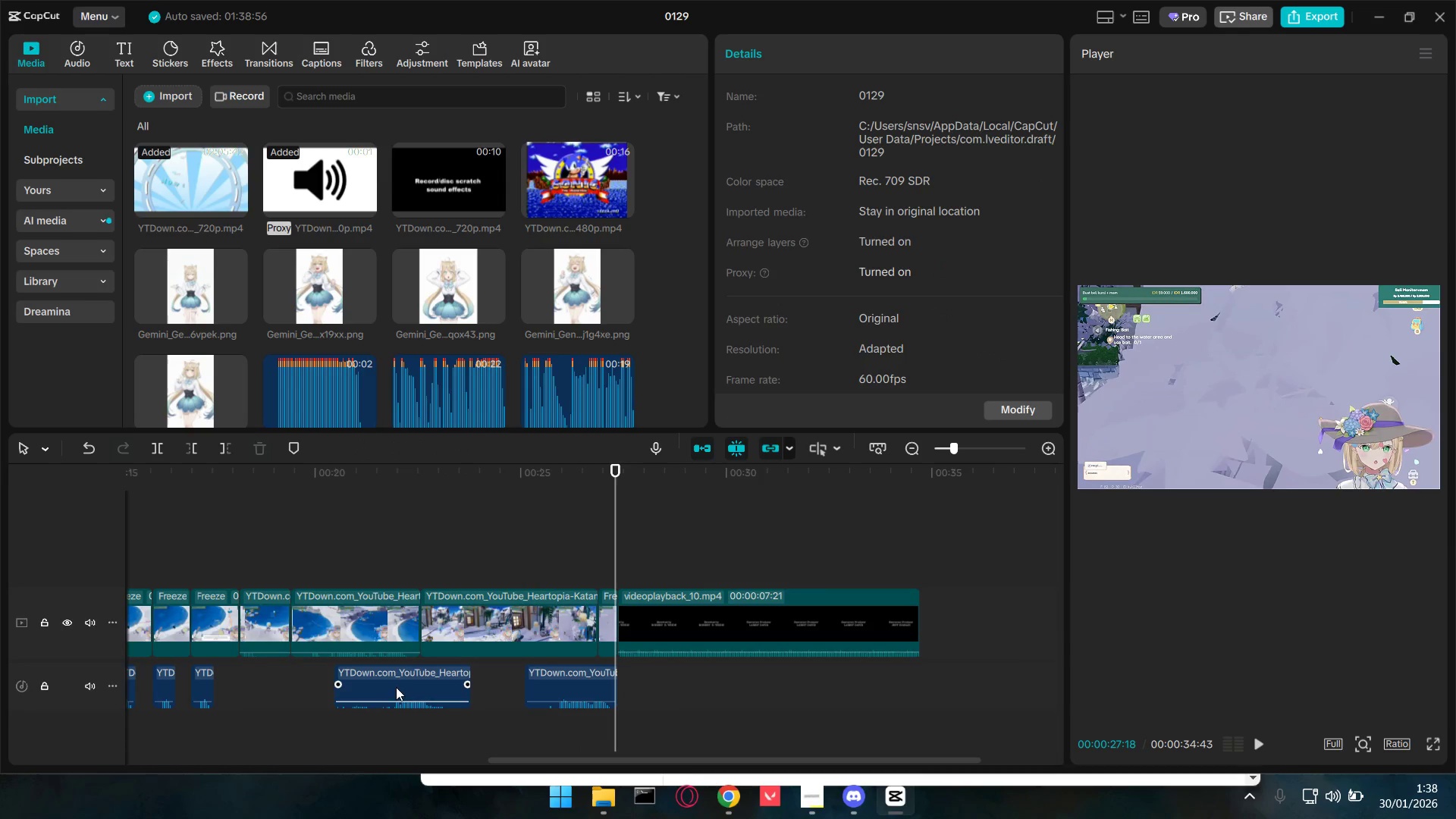 
left_click_drag(start_coordinate=[410, 682], to_coordinate=[460, 685])
 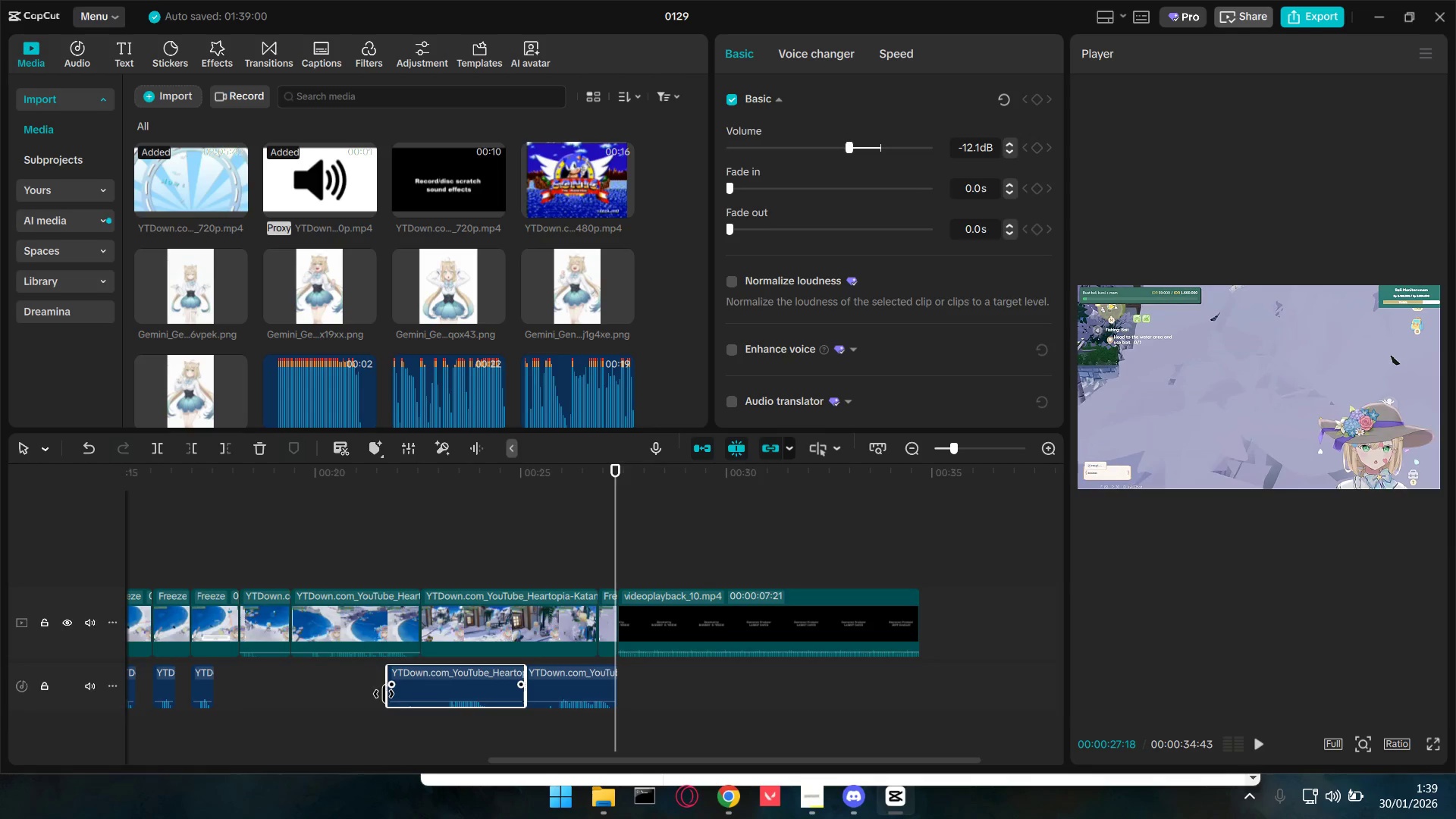 
hold_key(key=ControlLeft, duration=0.52)
scroll: coordinate [390, 733], scroll_direction: up, amount: 5.0